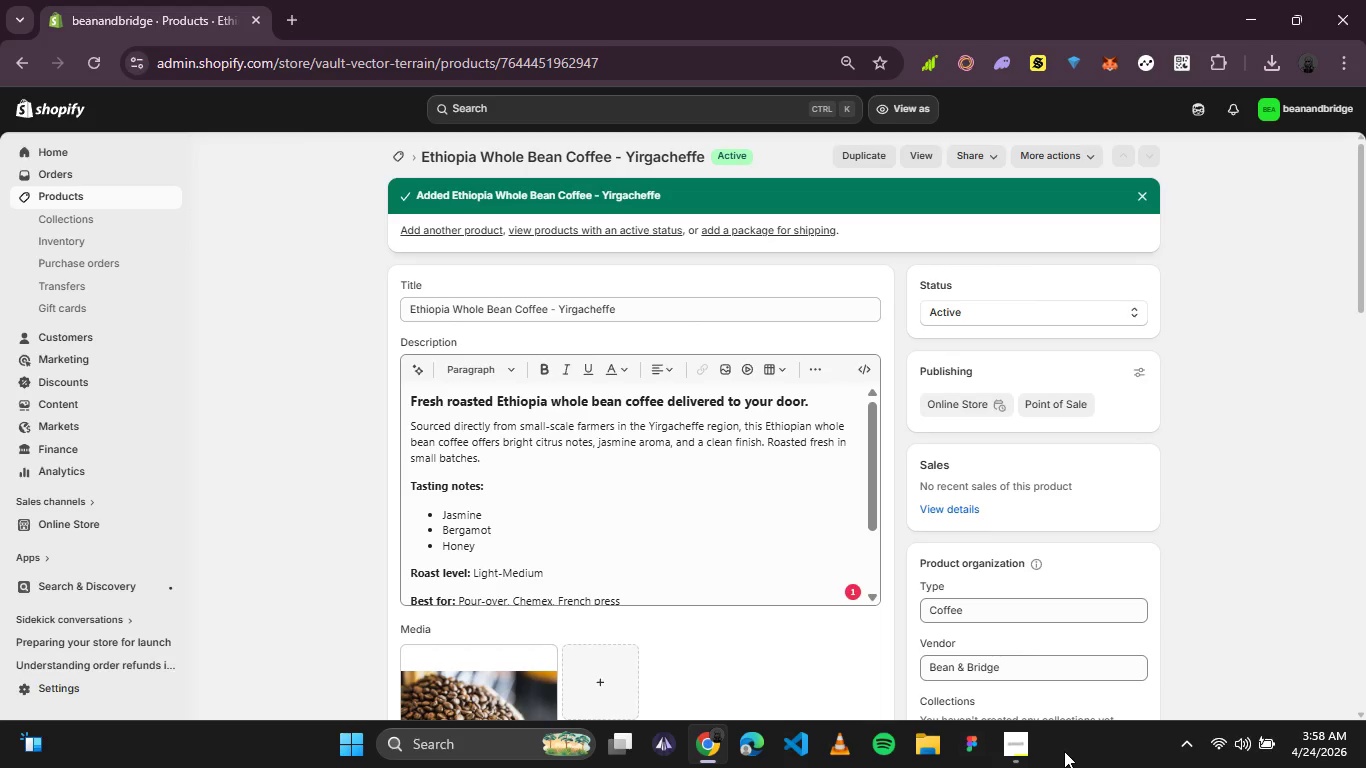 
wait(14.34)
 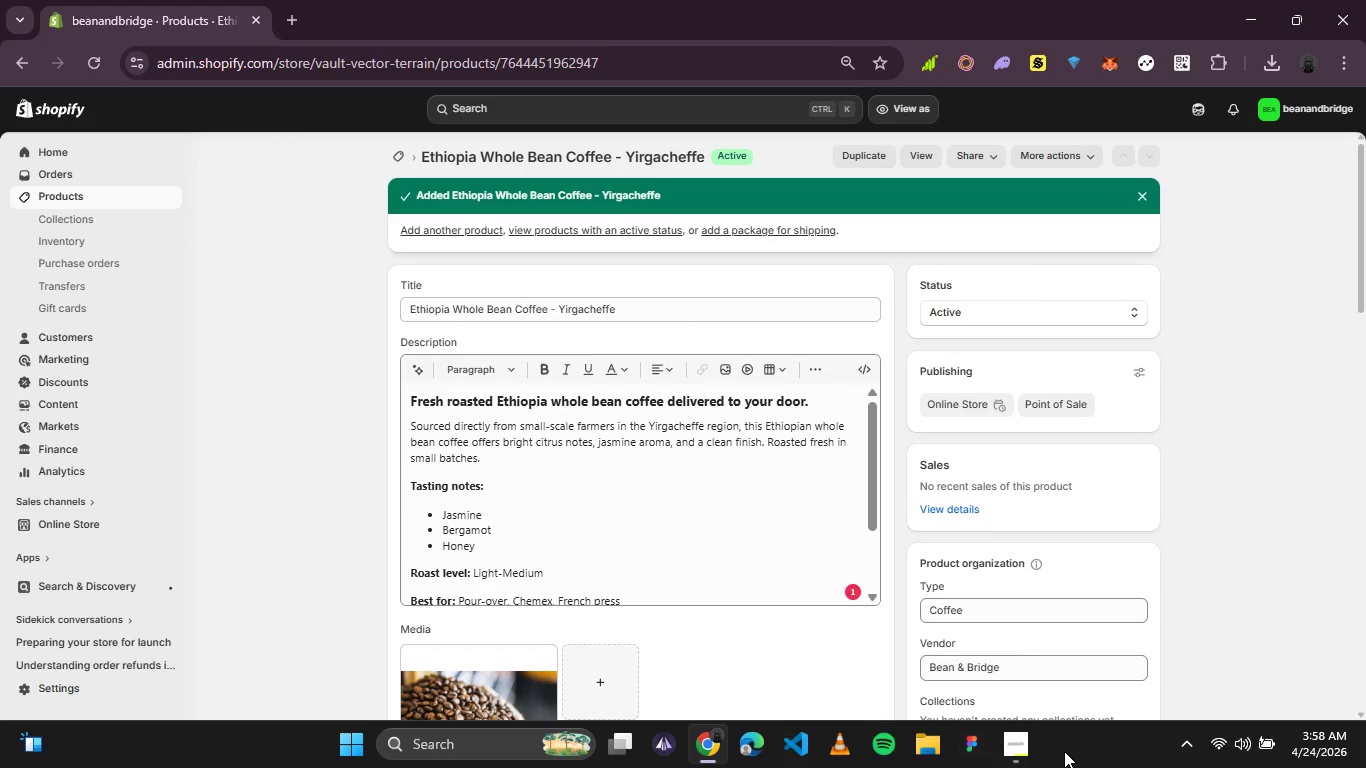 
scroll: coordinate [547, 518], scroll_direction: down, amount: 2.0
 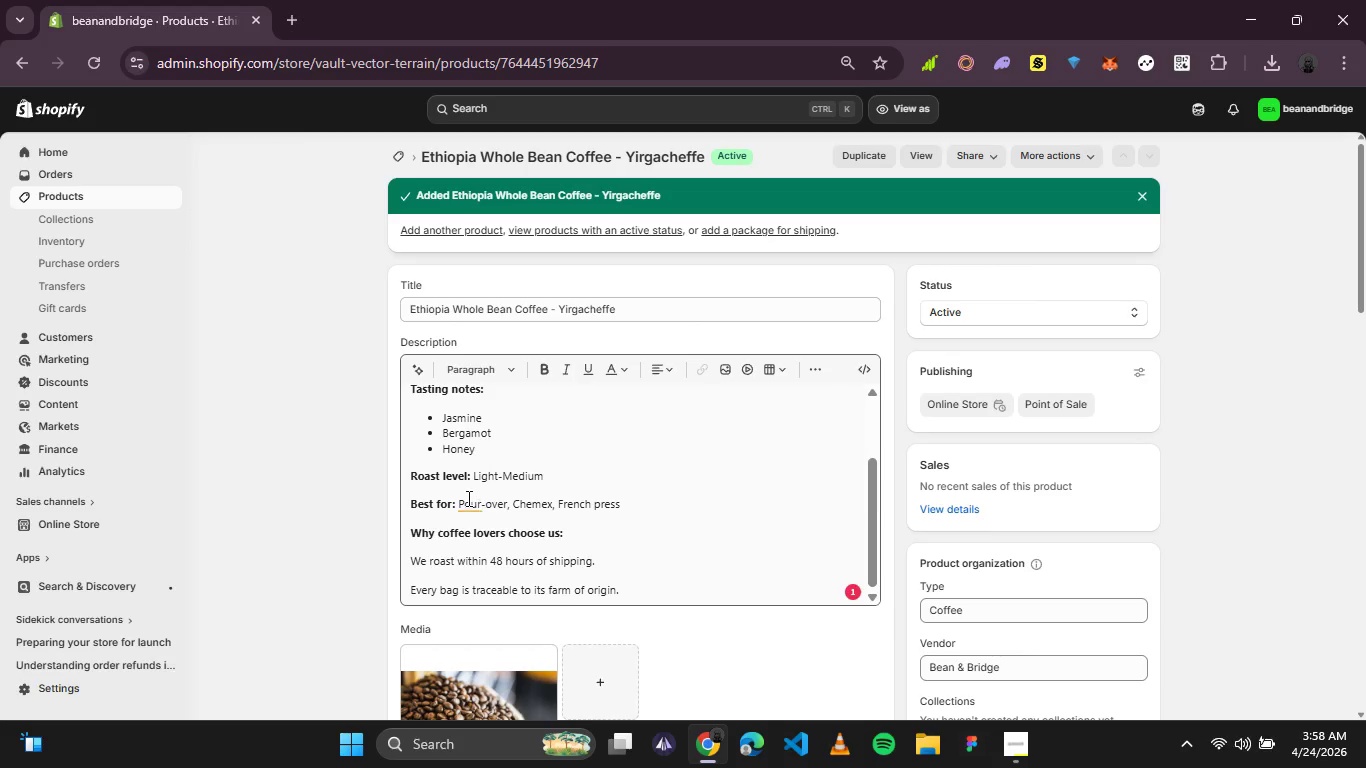 
left_click([467, 498])
 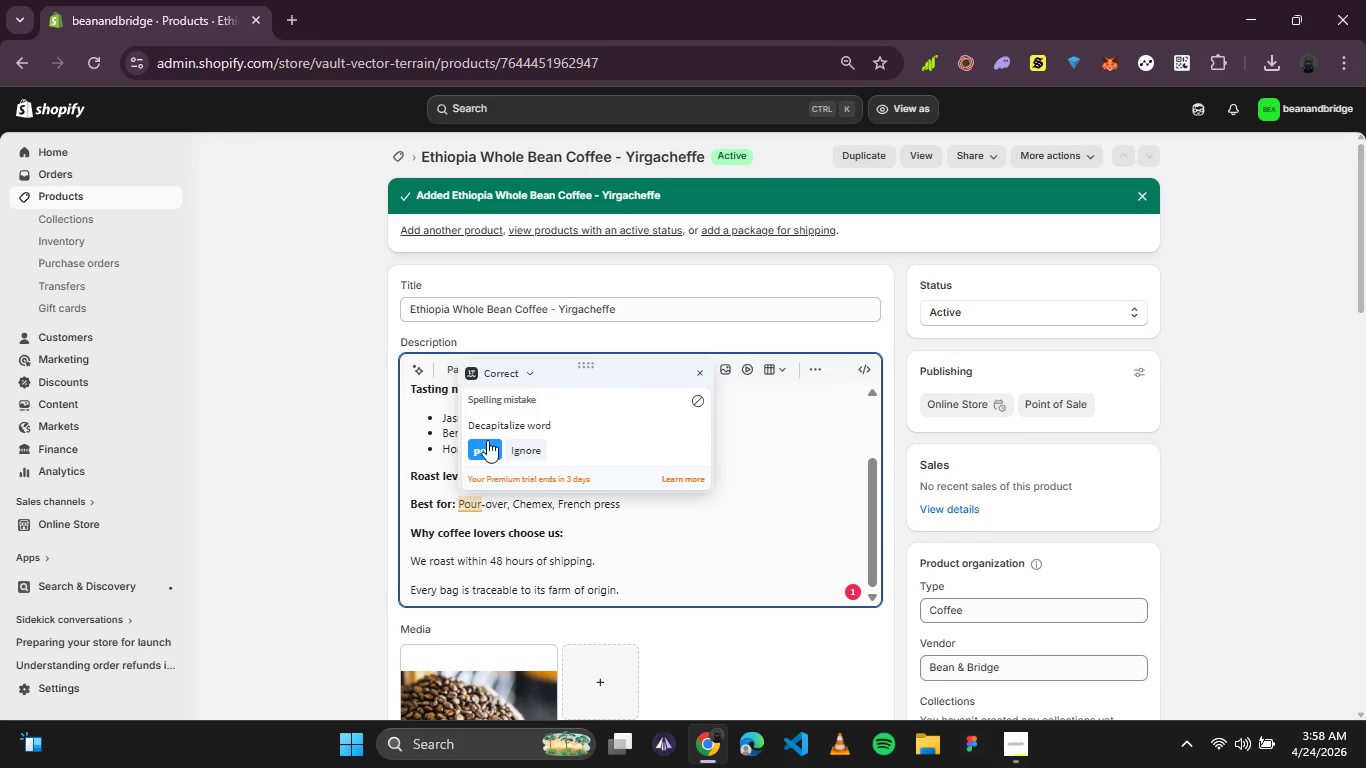 
left_click([482, 452])
 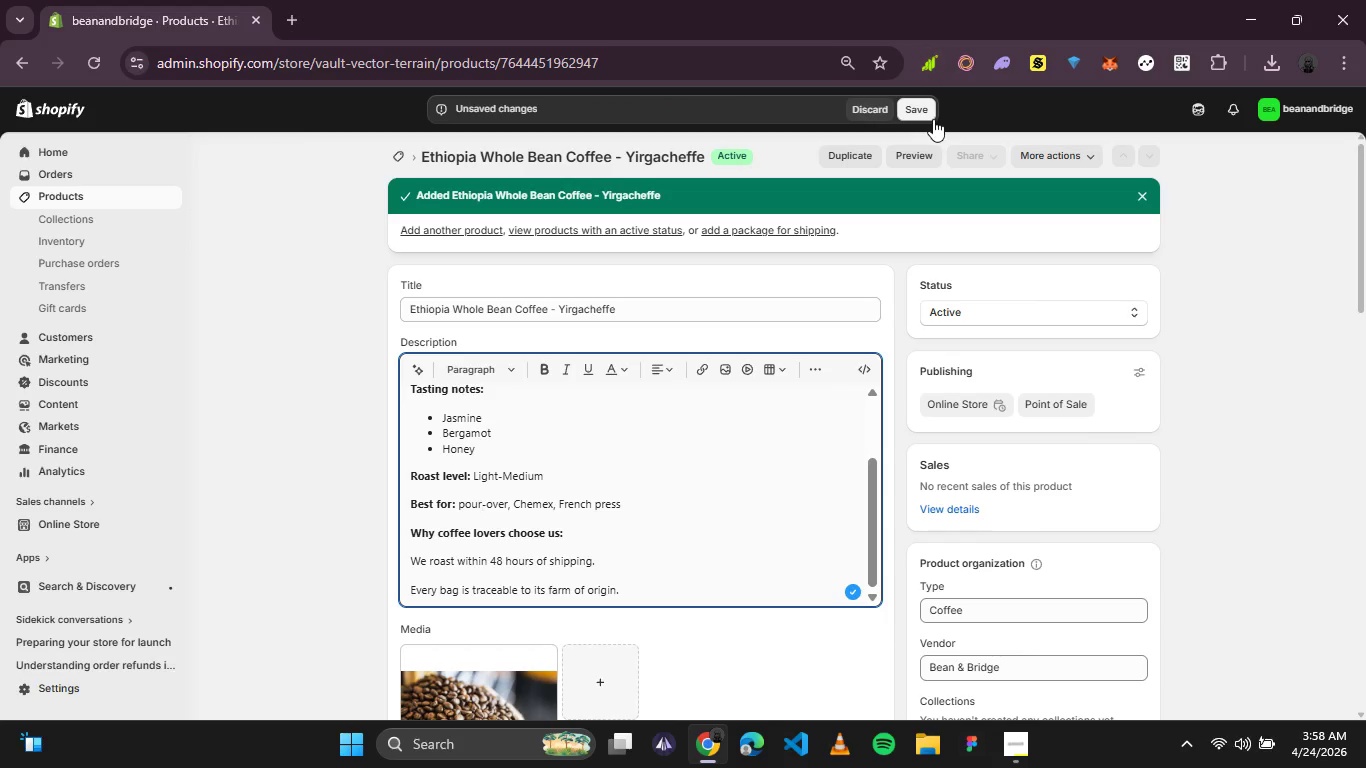 
left_click([933, 119])
 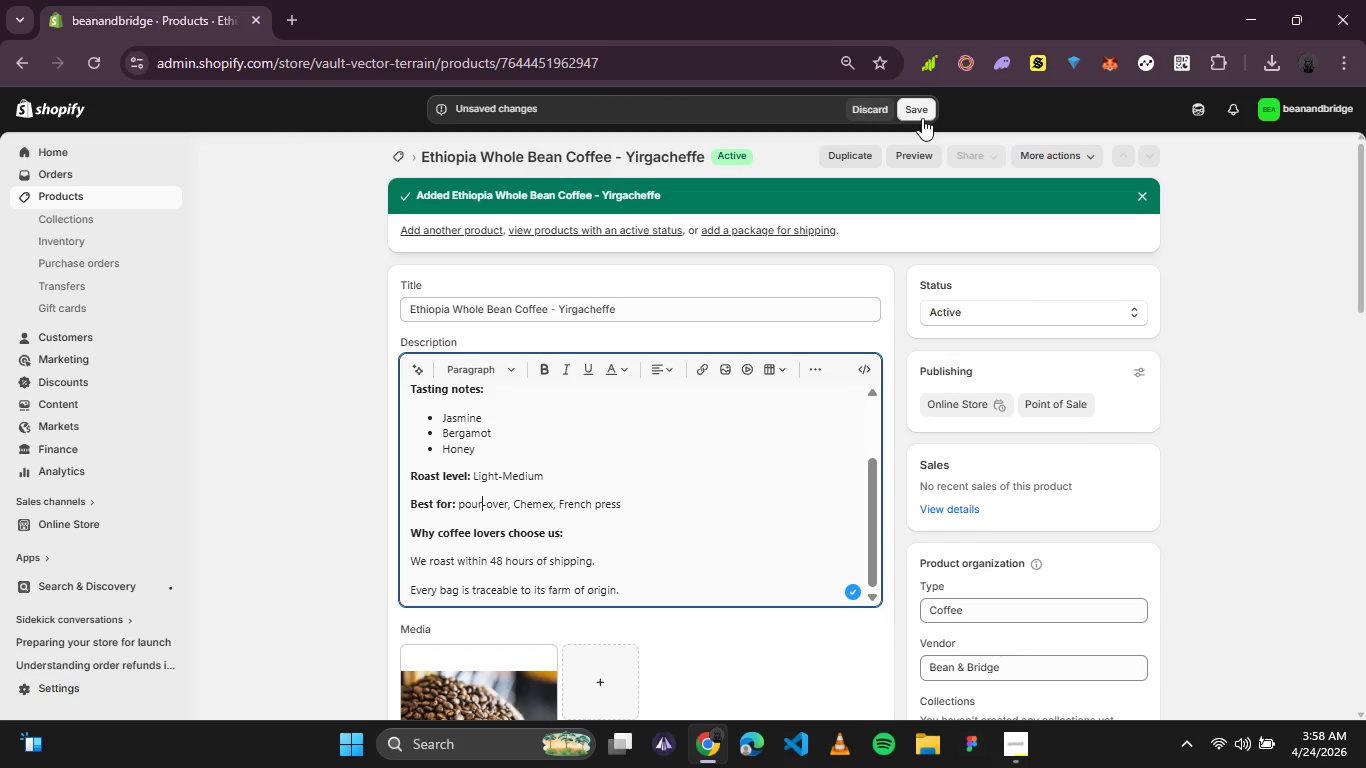 
left_click([922, 118])
 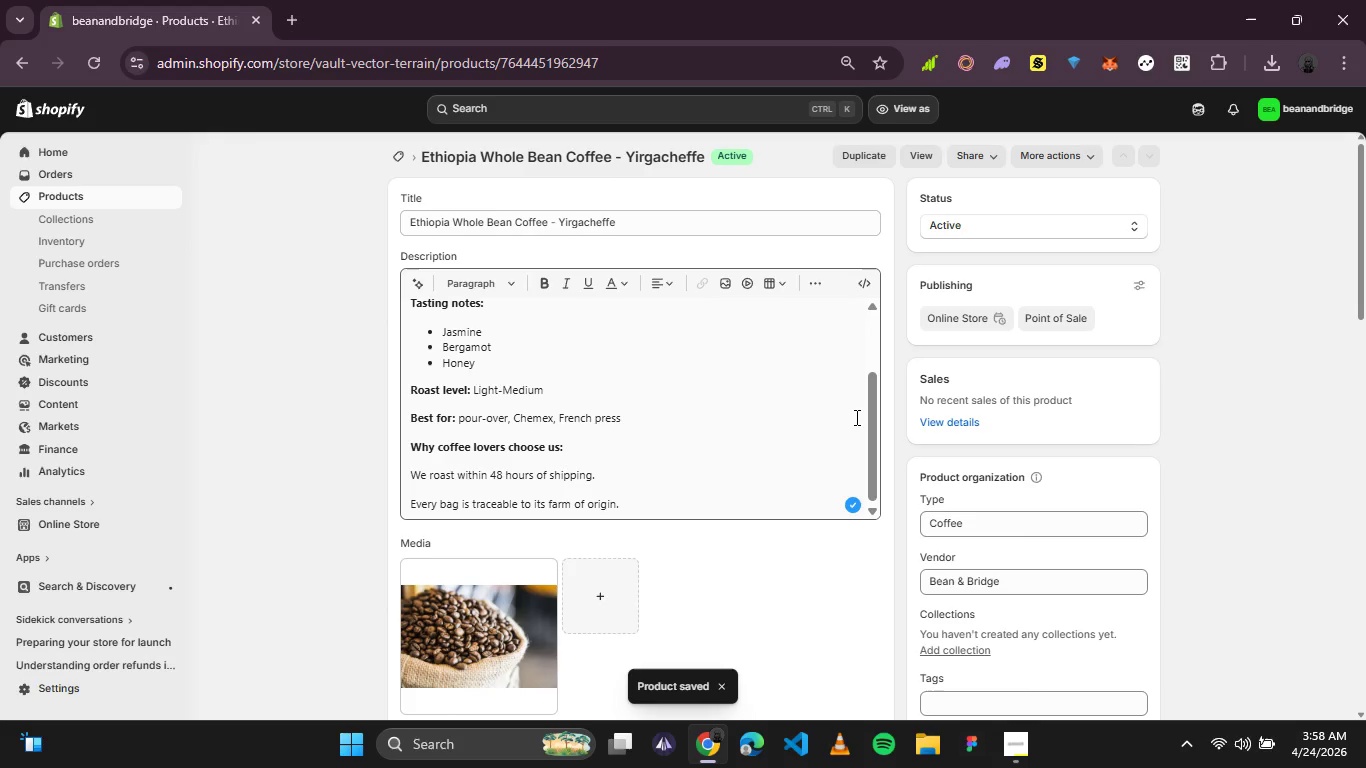 
wait(12.27)
 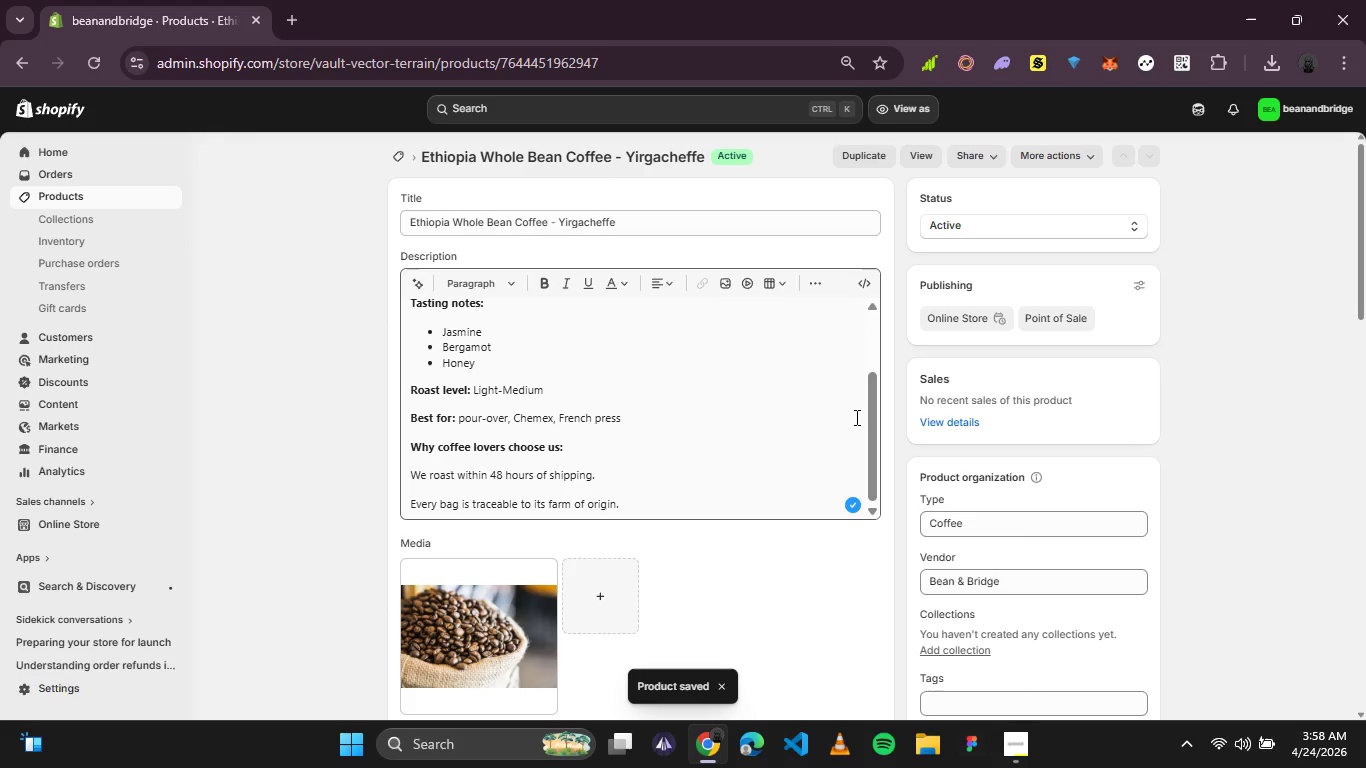 
left_click([87, 686])
 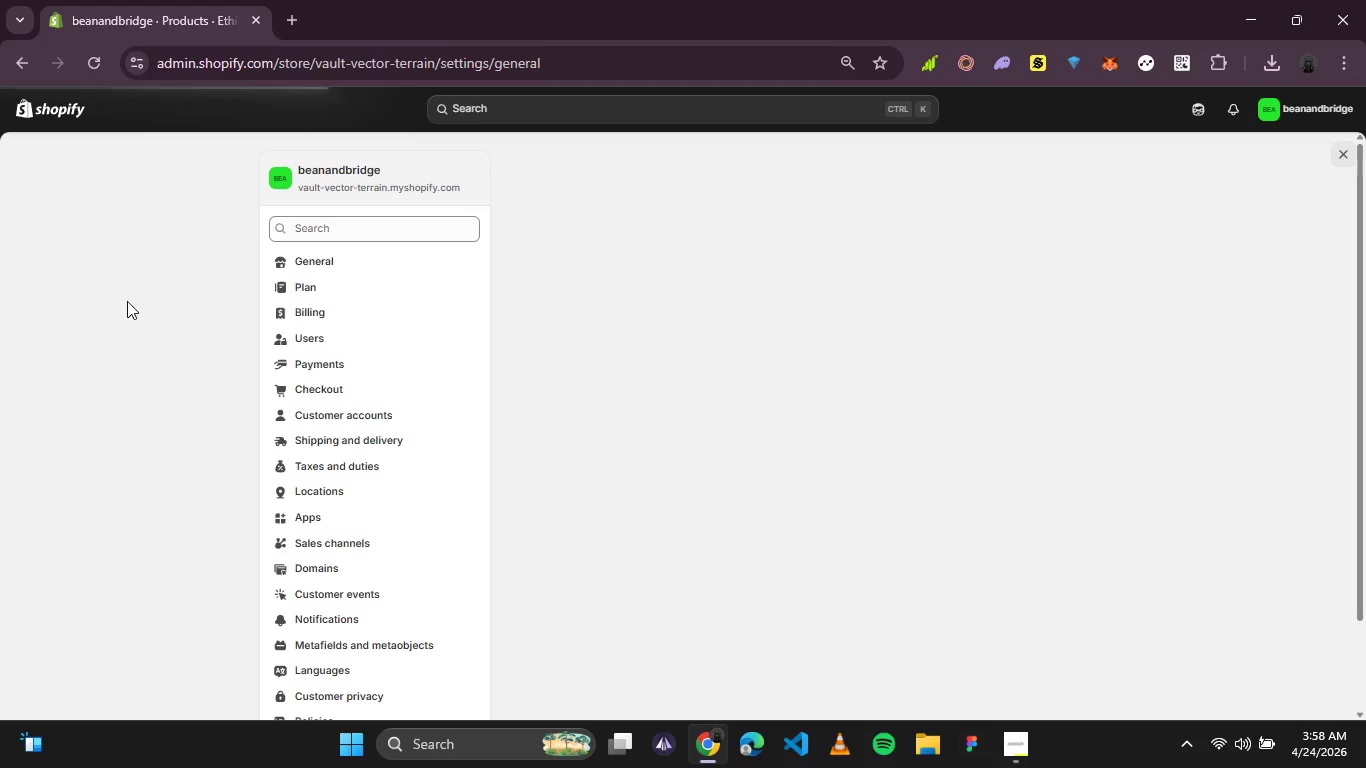 
left_click([380, 440])
 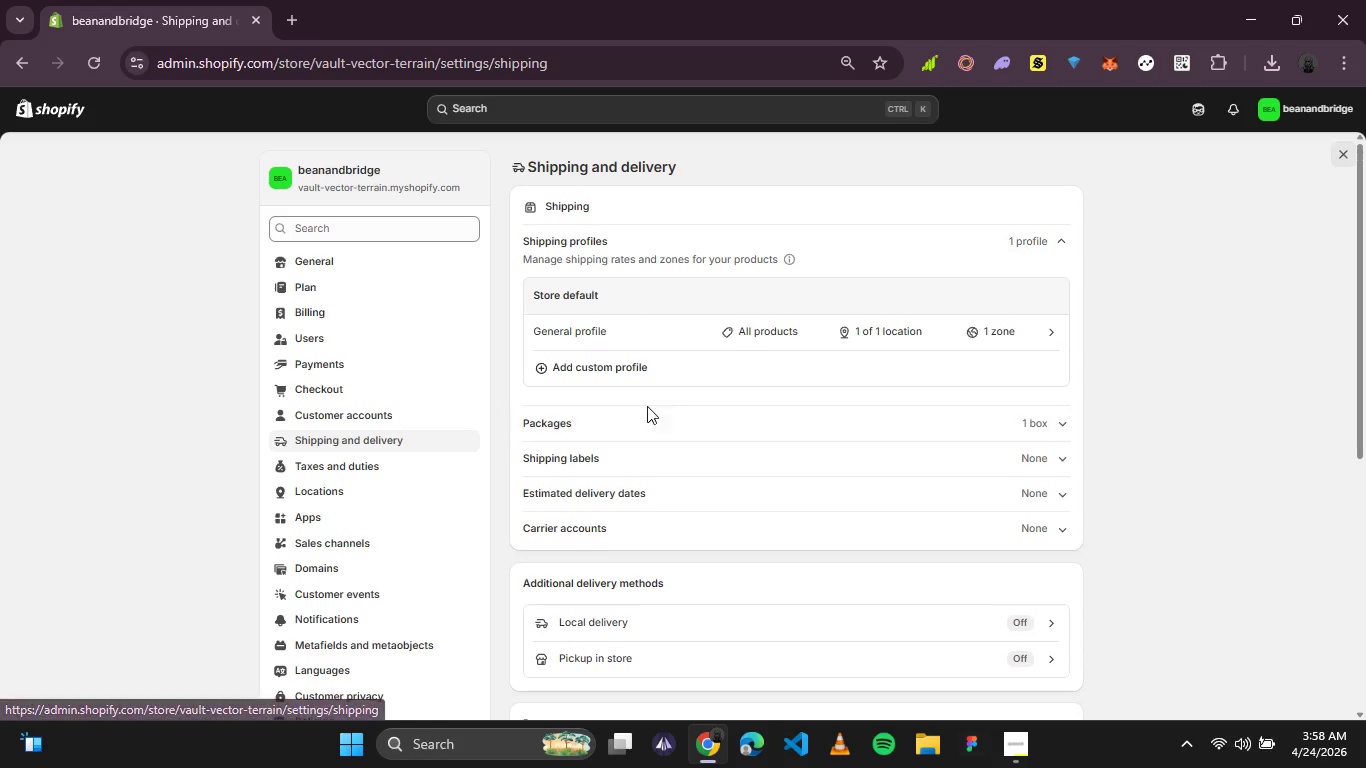 
left_click([709, 315])
 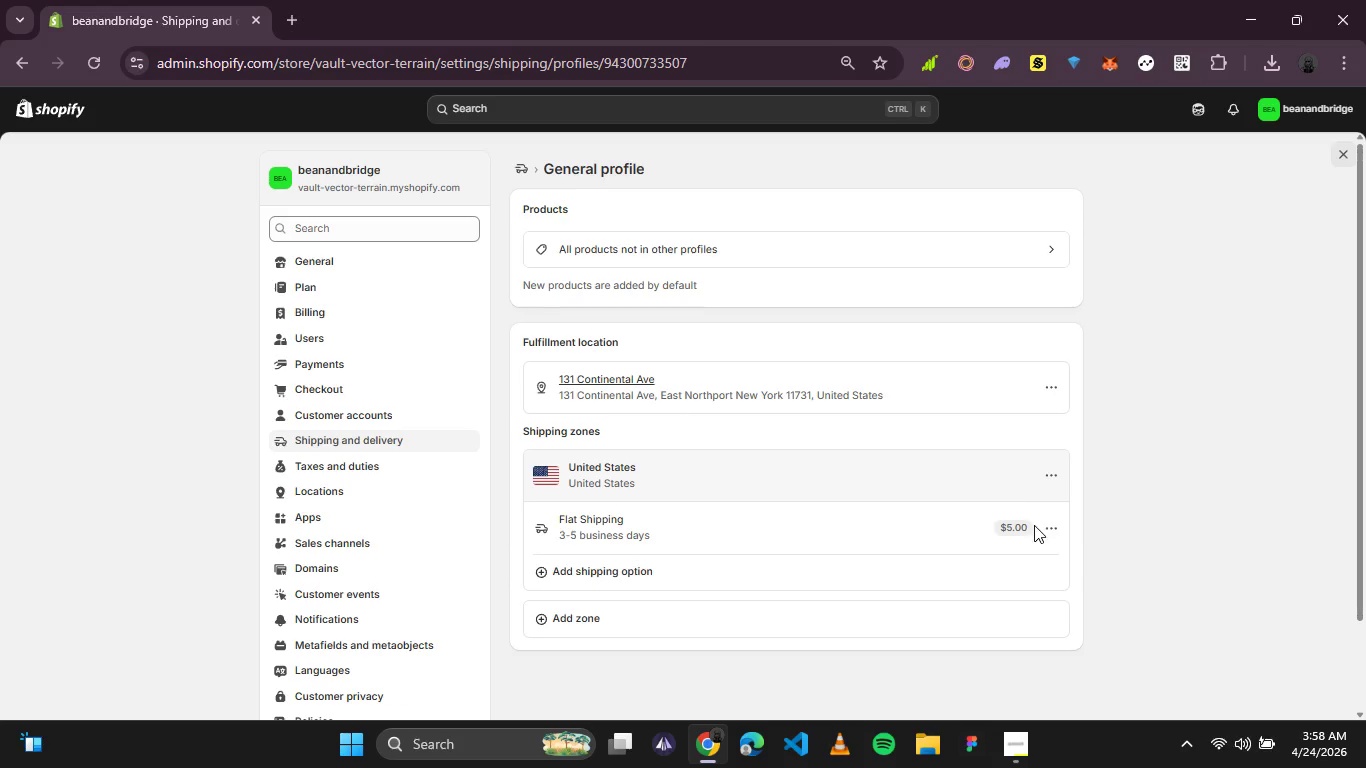 
double_click([1040, 529])
 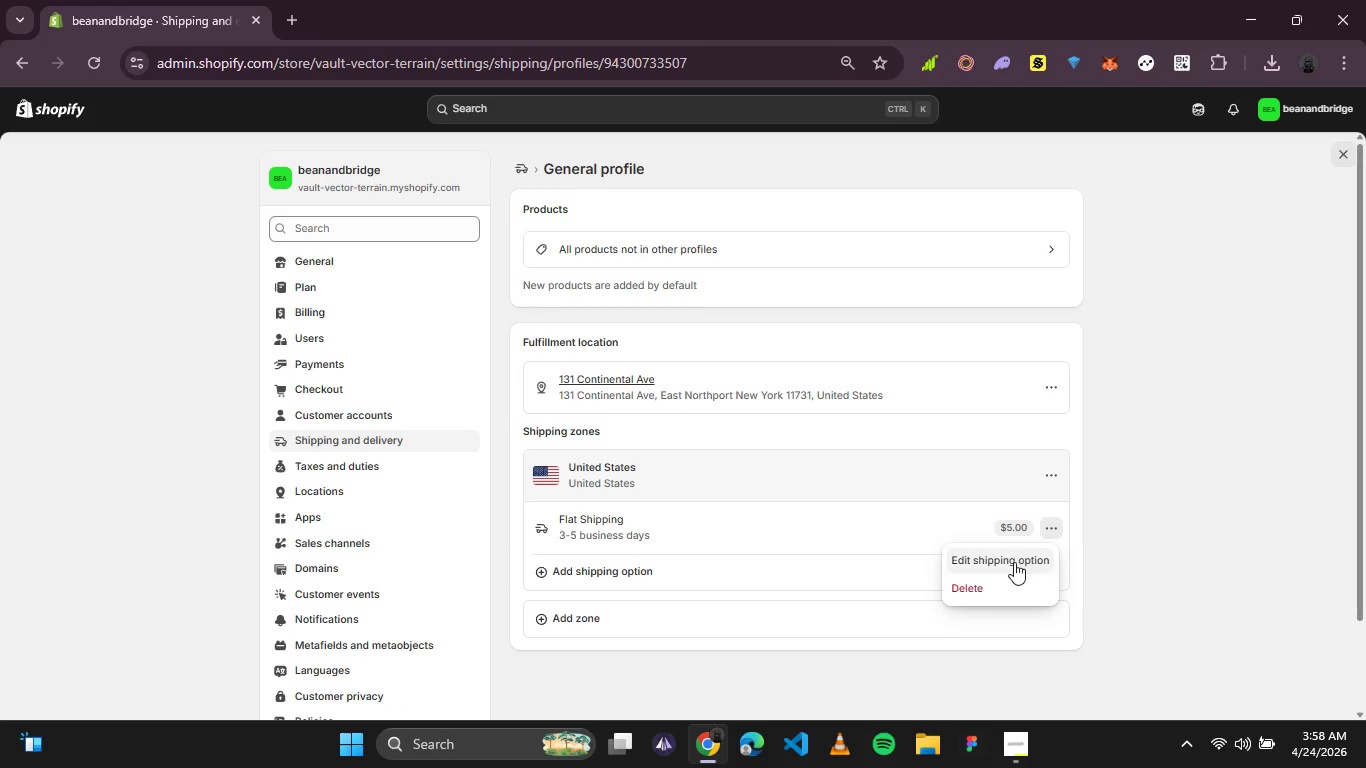 
left_click([1014, 562])
 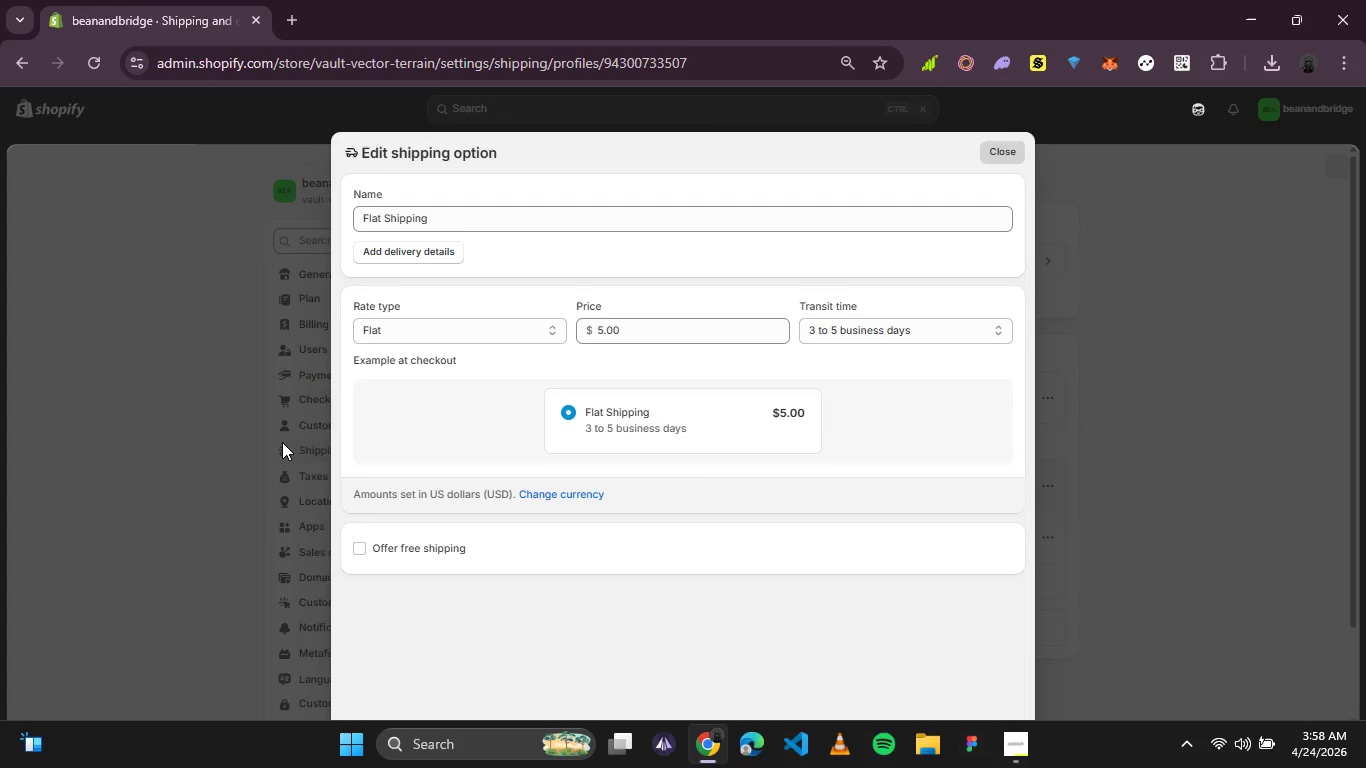 
left_click([361, 550])
 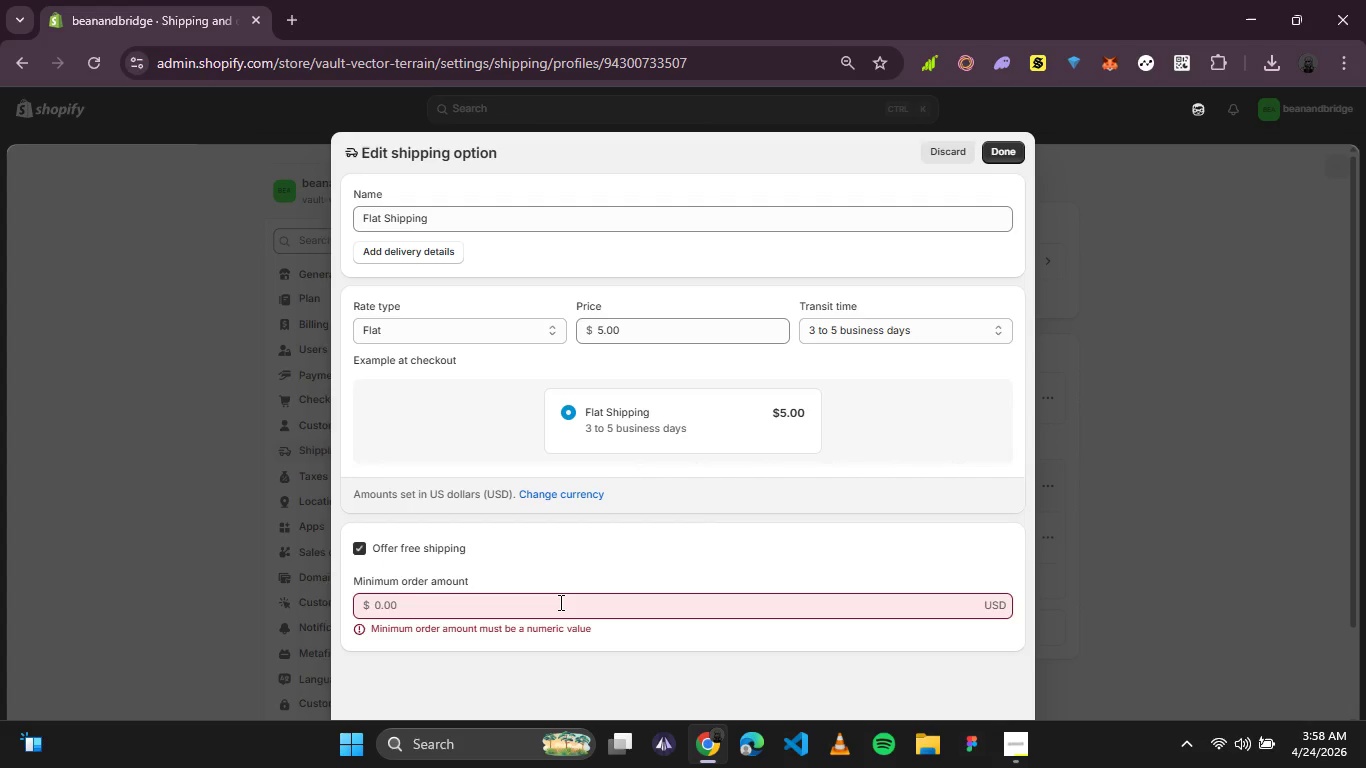 
left_click([559, 602])
 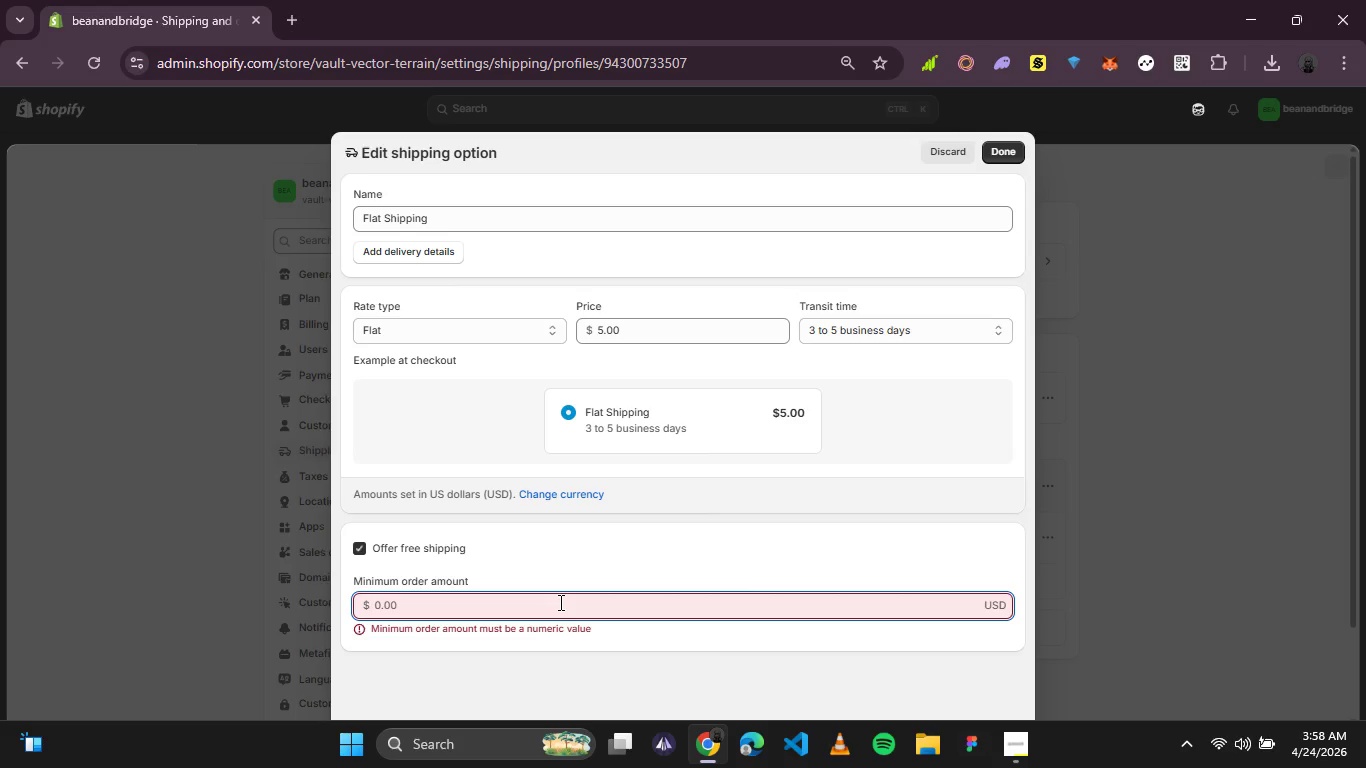 
type(35)
 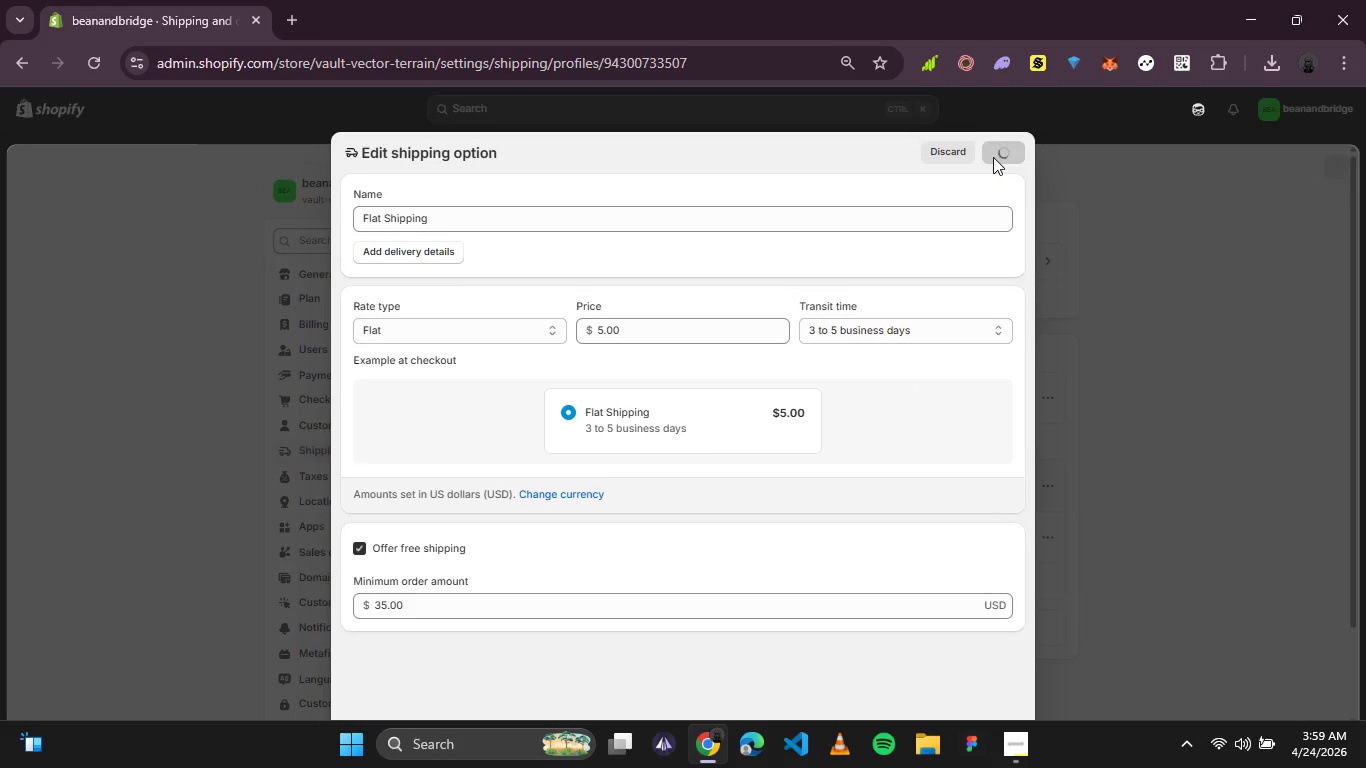 
wait(7.89)
 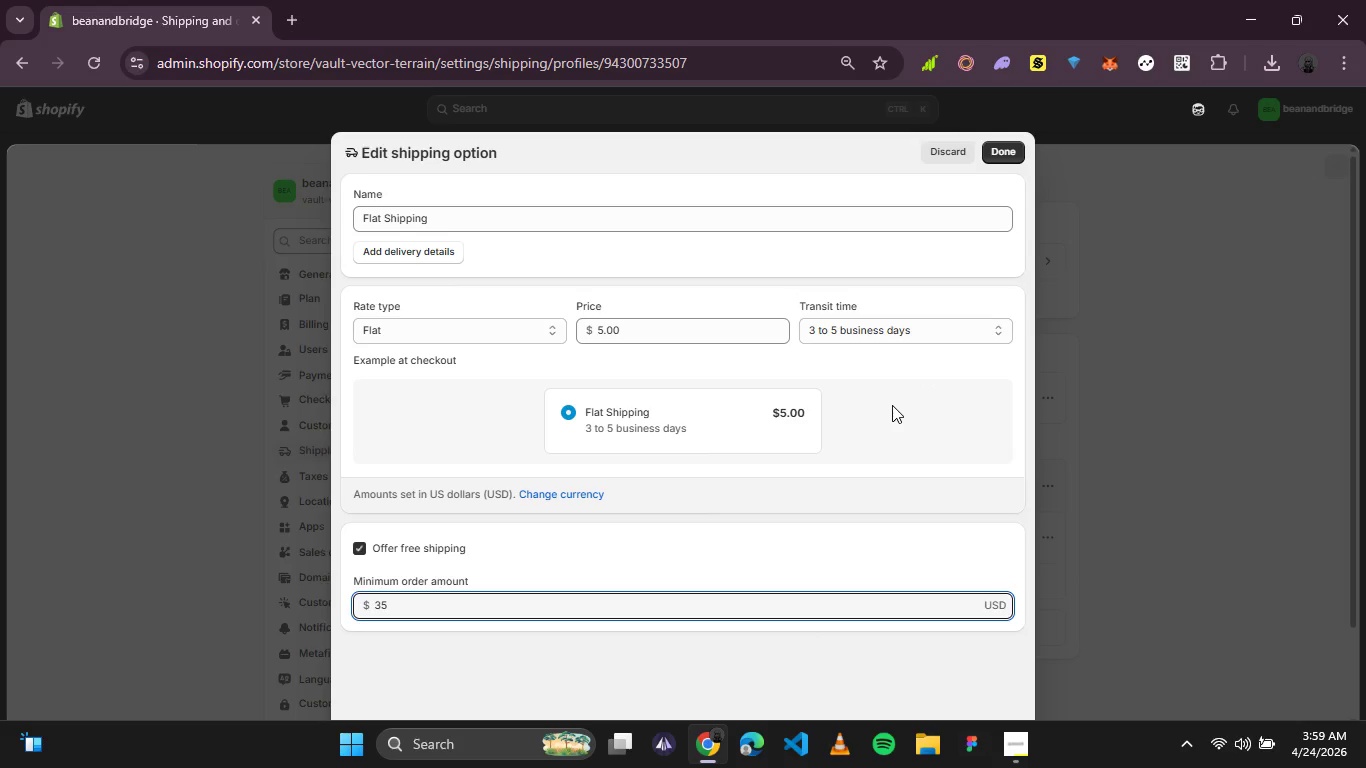 
left_click([925, 105])
 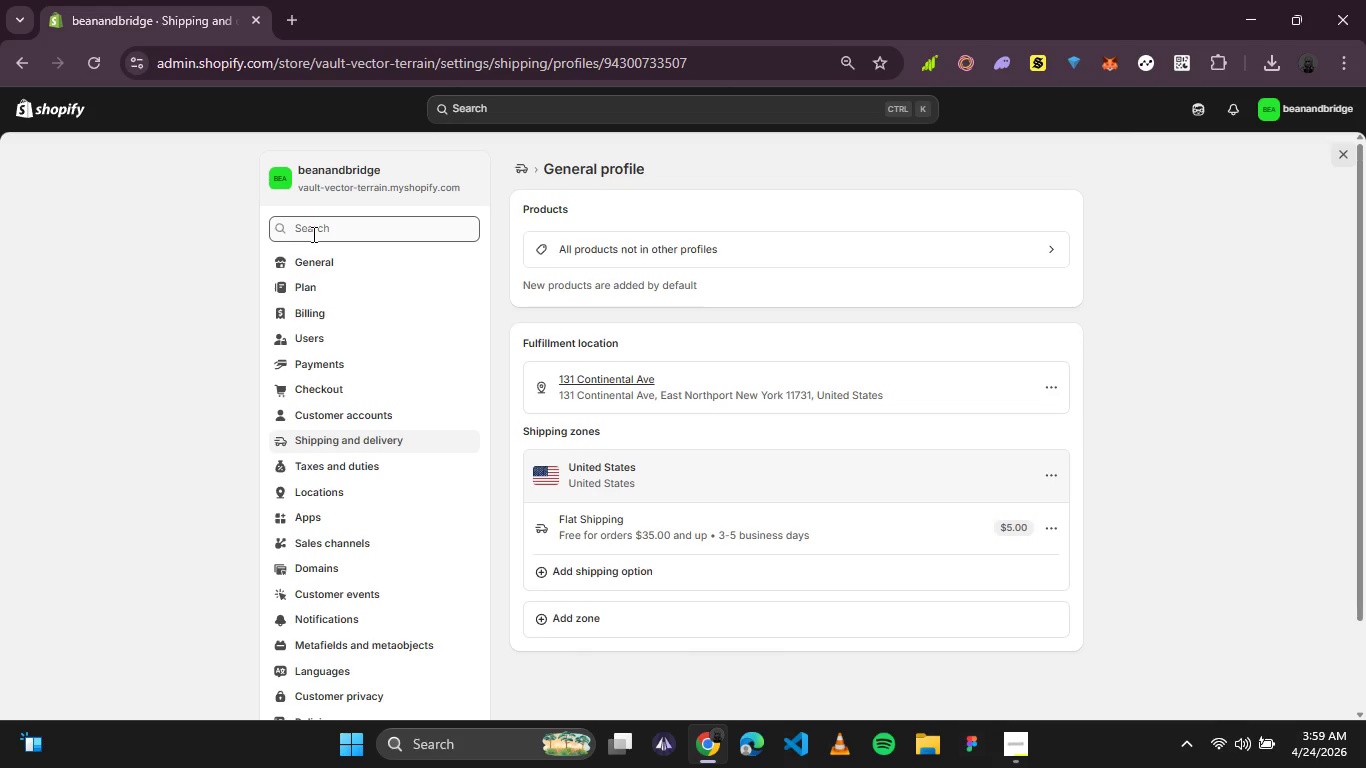 
wait(18.22)
 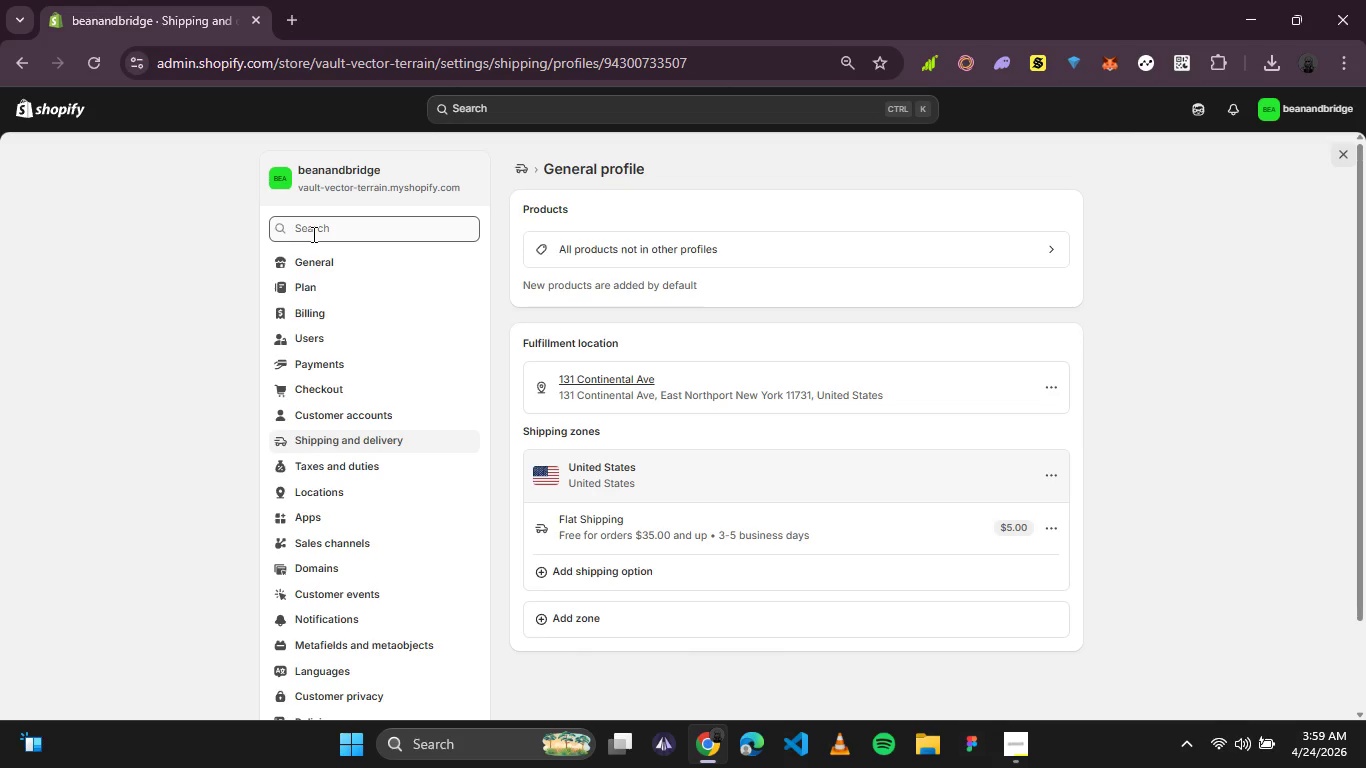 
scroll: coordinate [459, 371], scroll_direction: down, amount: 1.0
 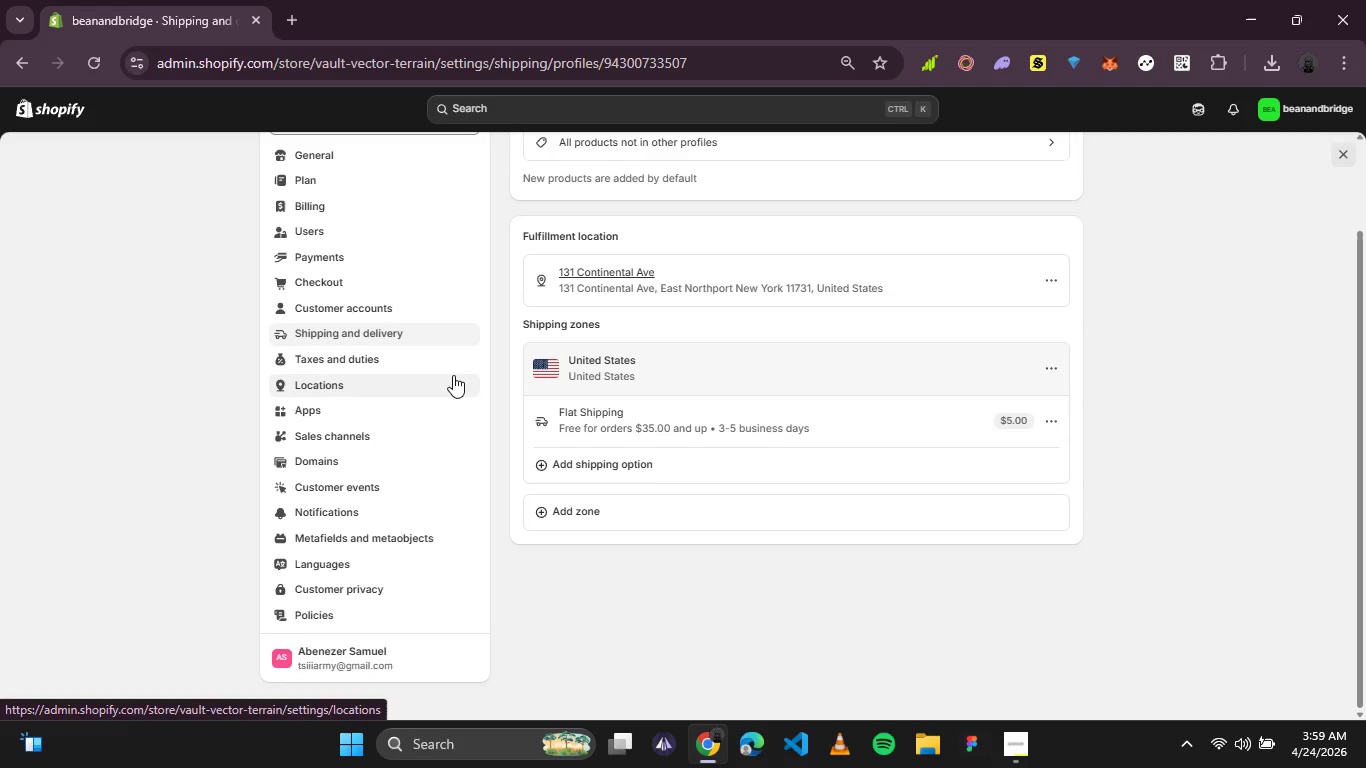 
scroll: coordinate [450, 380], scroll_direction: none, amount: 0.0
 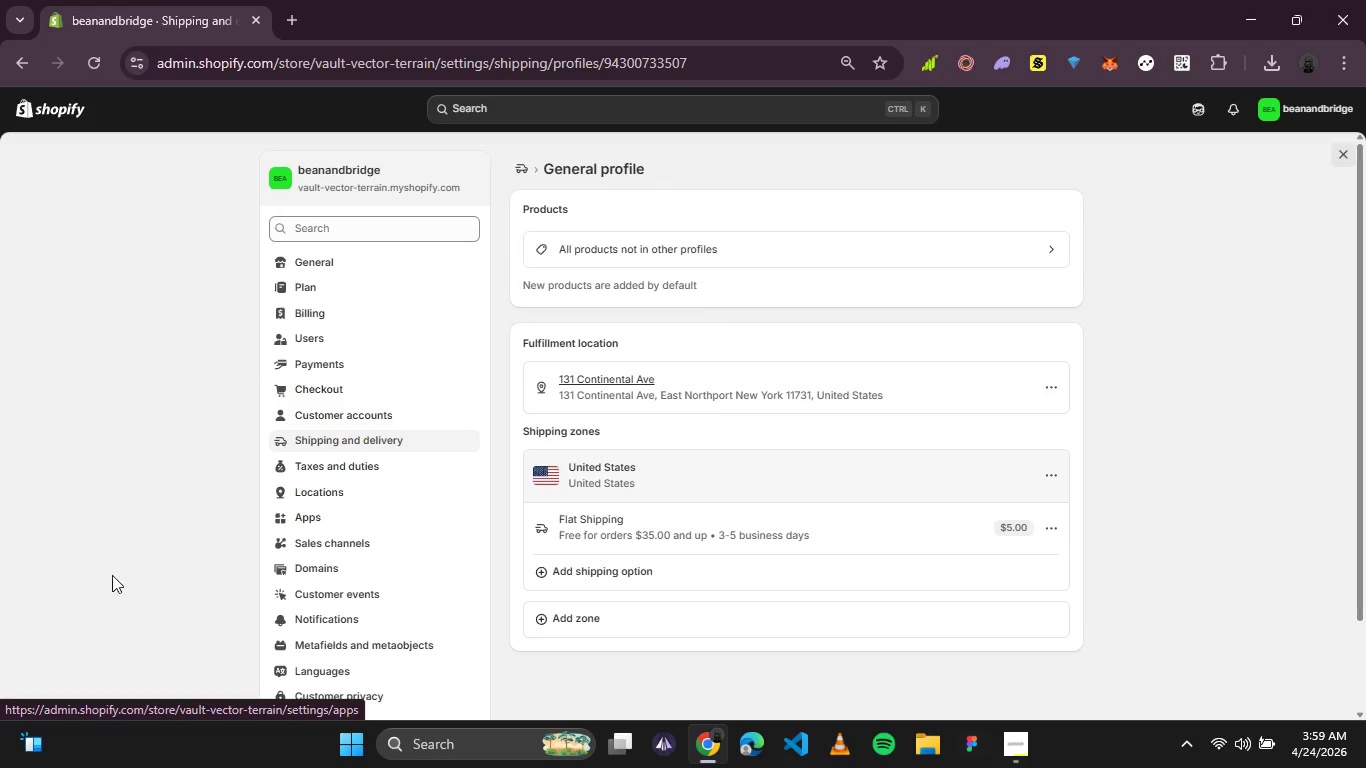 
mouse_move([21, 701])
 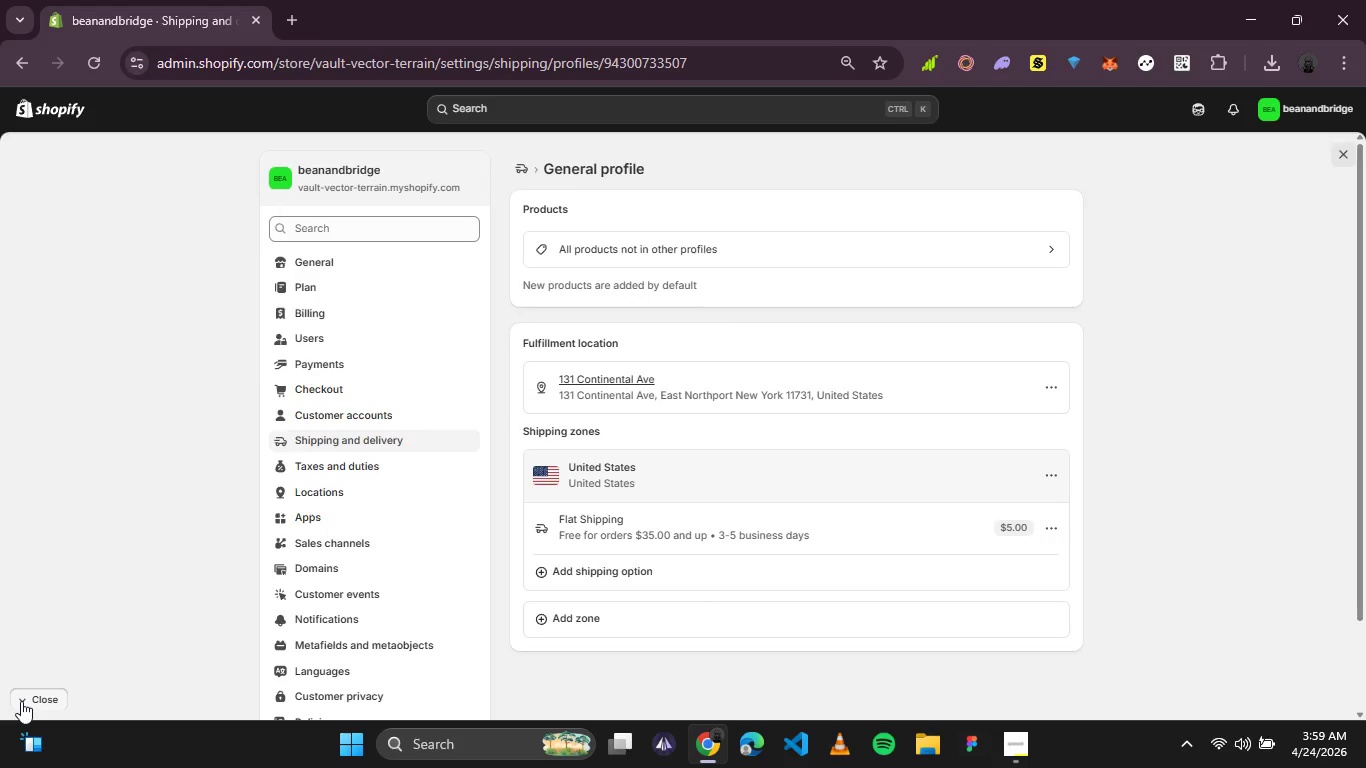 
left_click([21, 701])
 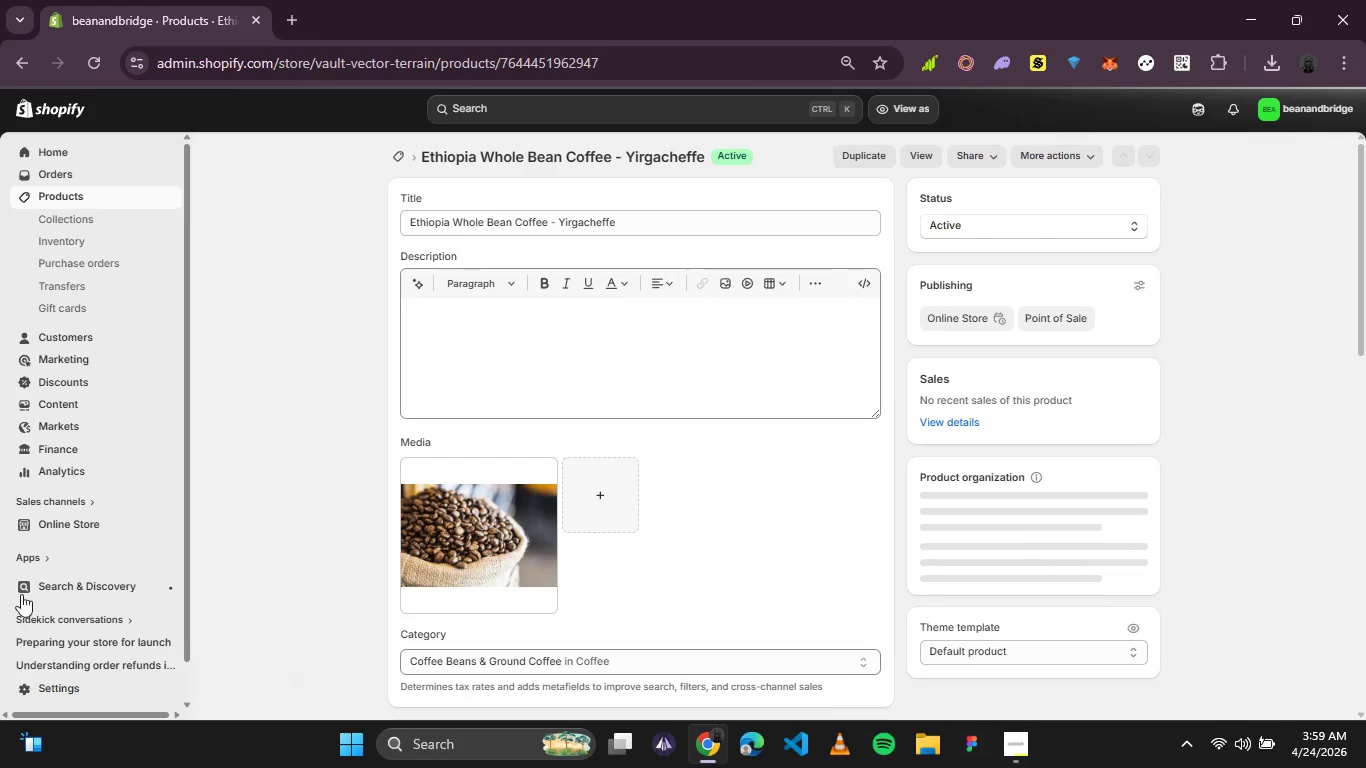 
wait(5.14)
 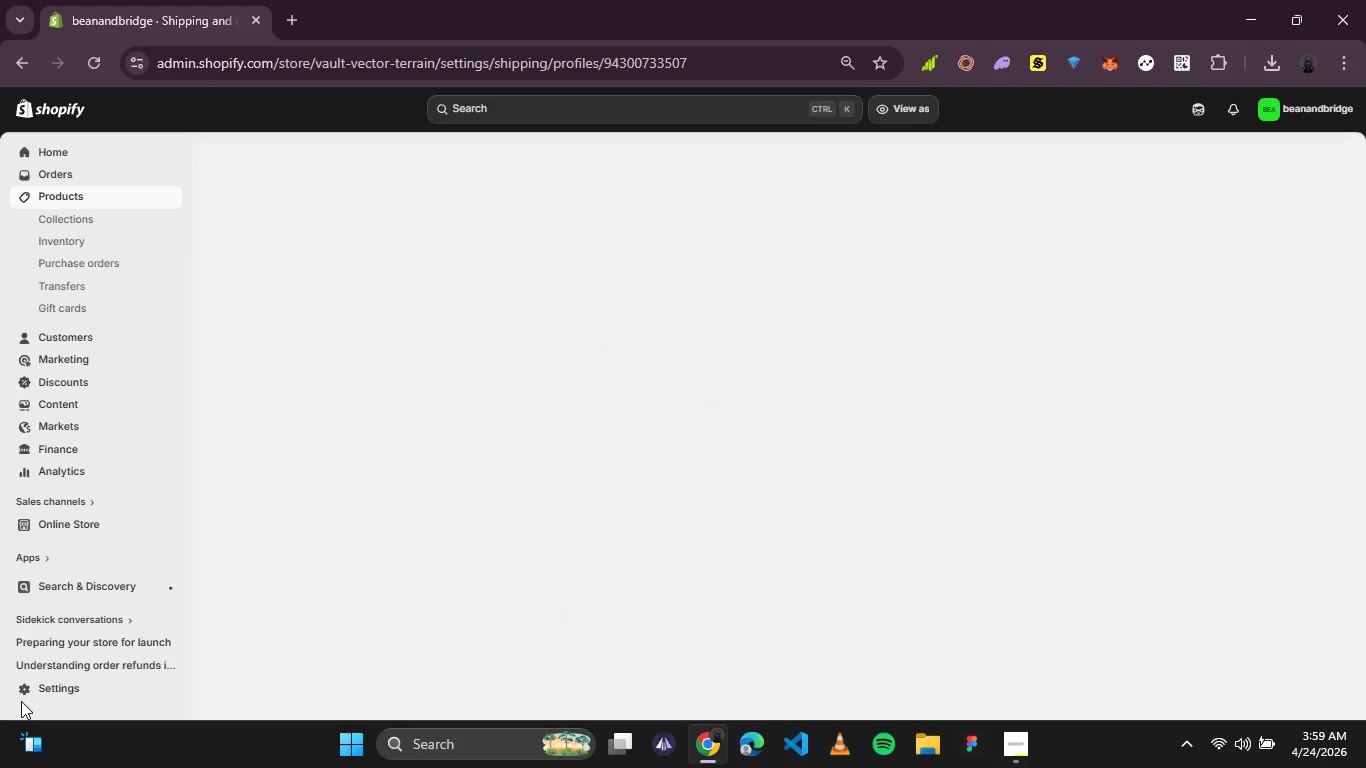 
left_click([49, 301])
 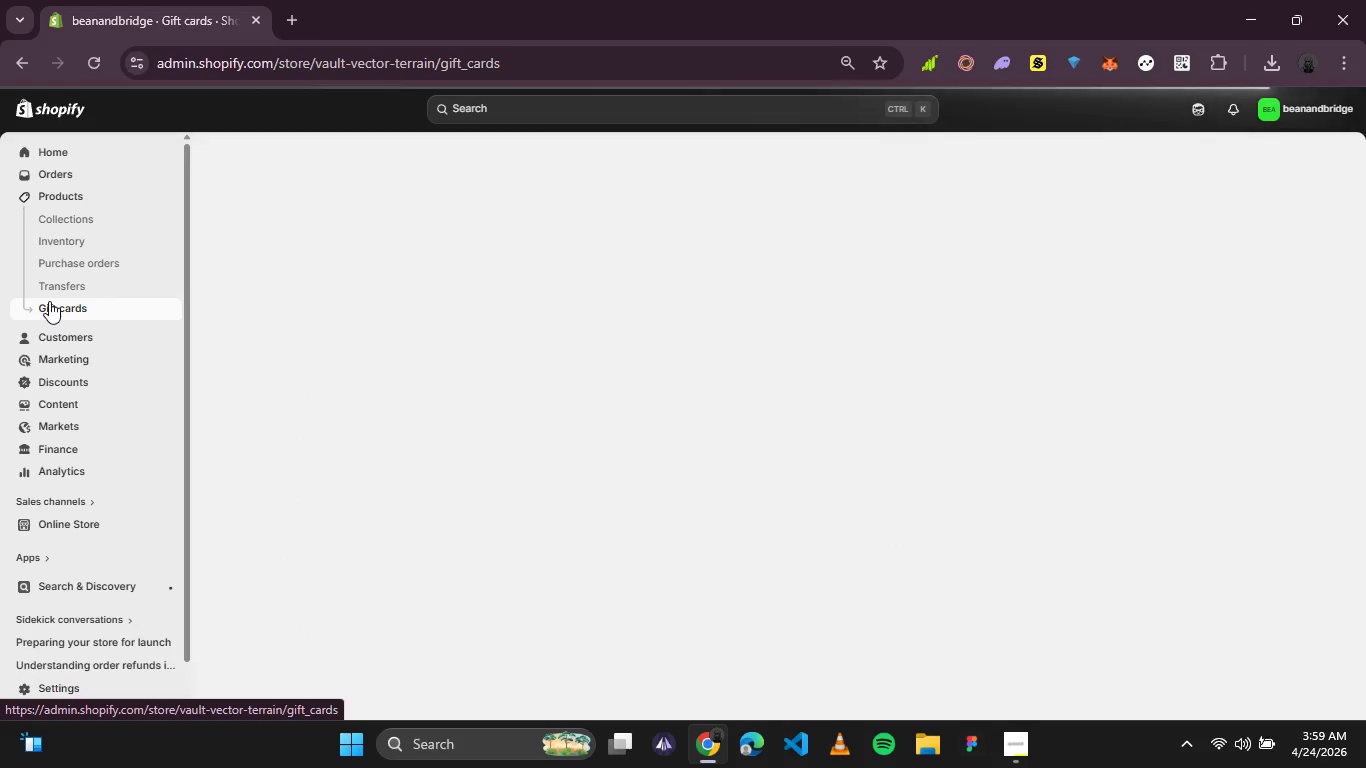 
left_click([81, 278])
 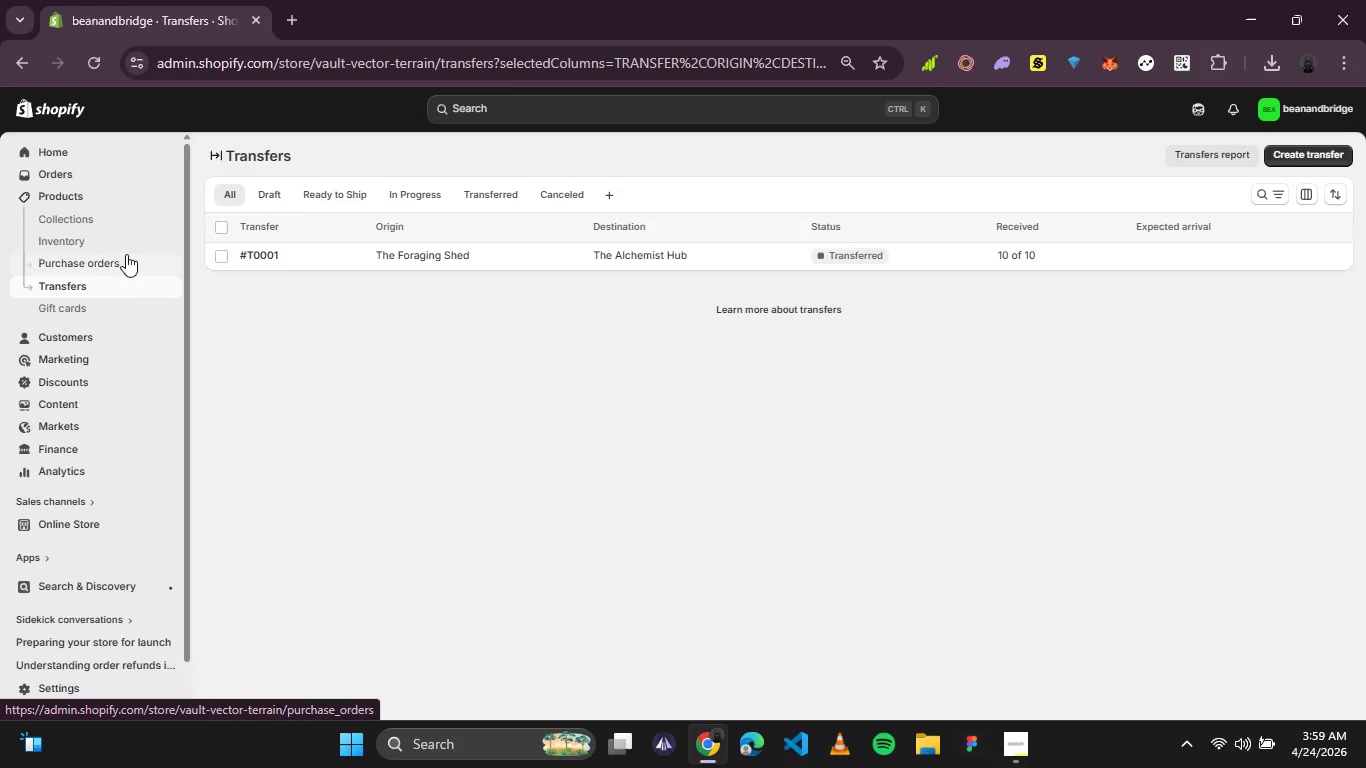 
wait(7.56)
 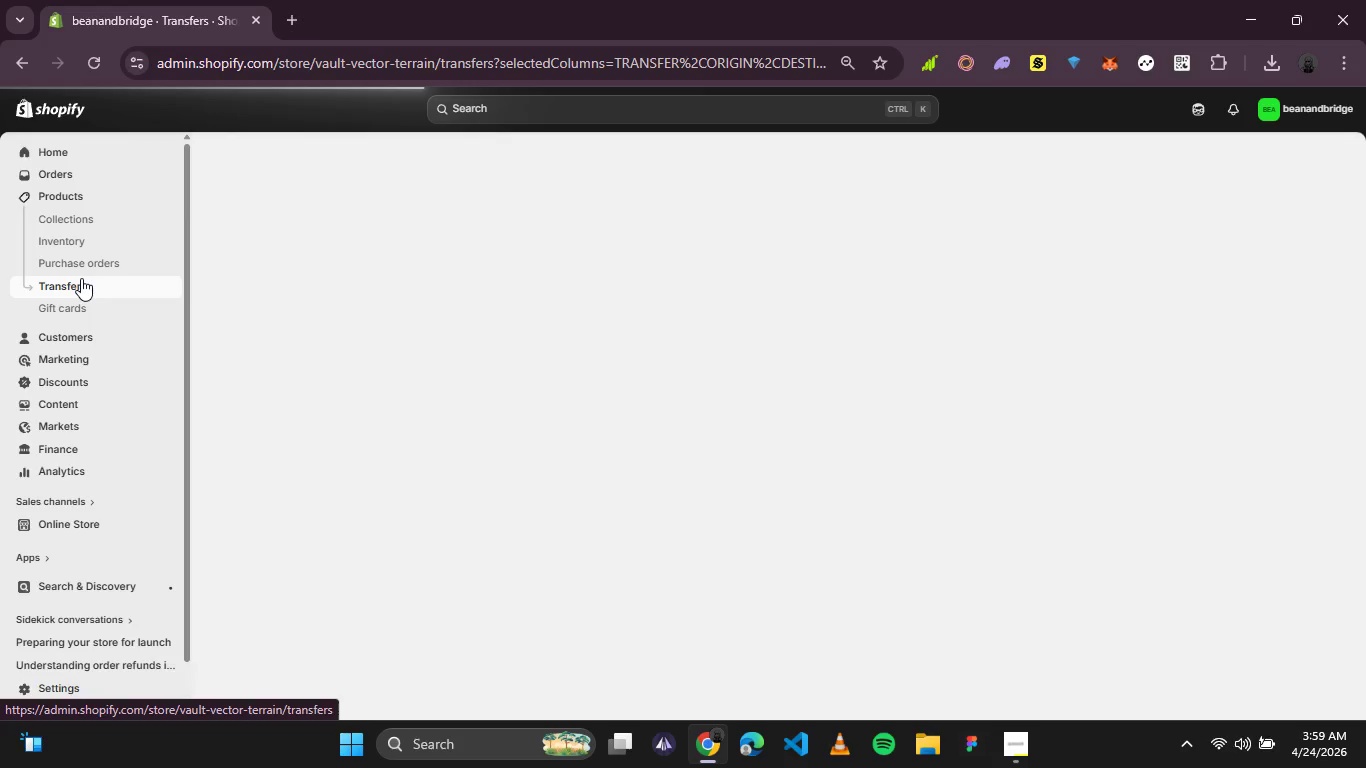 
left_click([223, 259])
 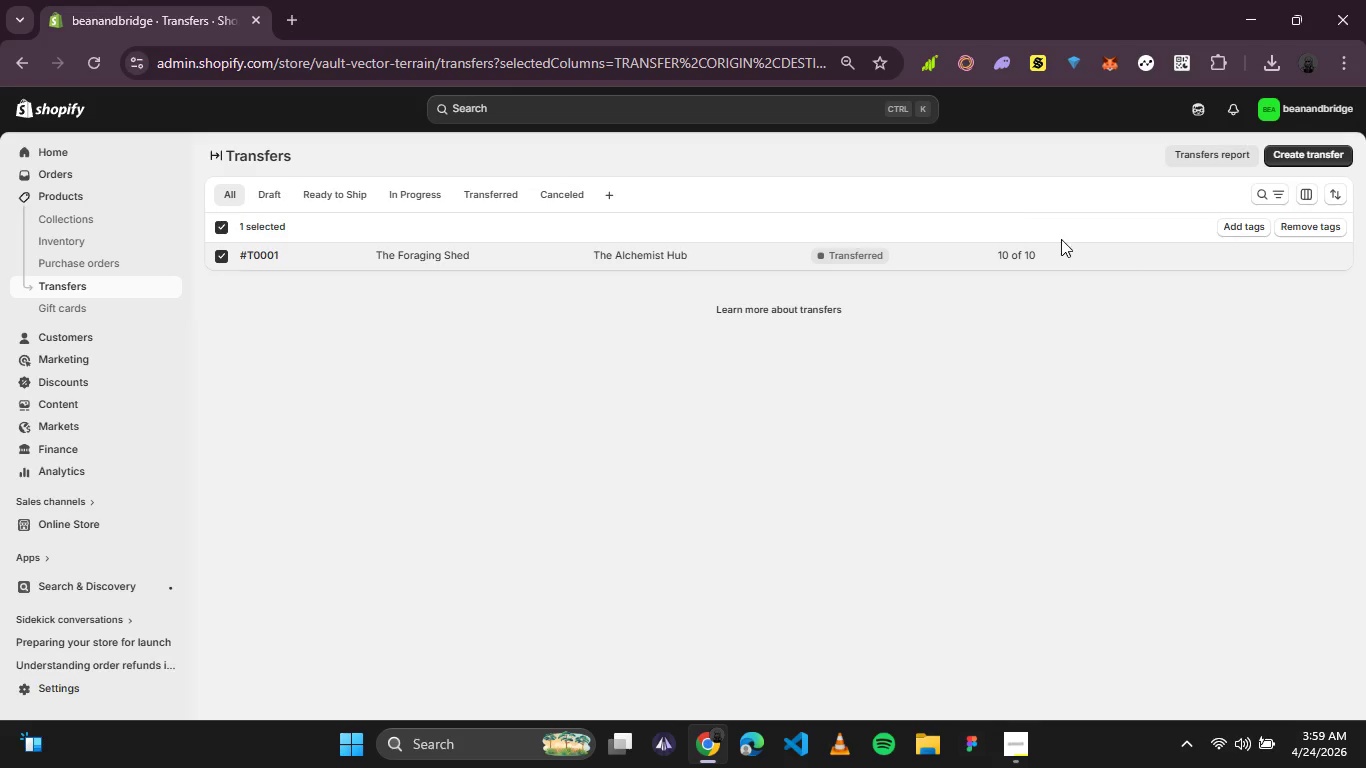 
wait(8.84)
 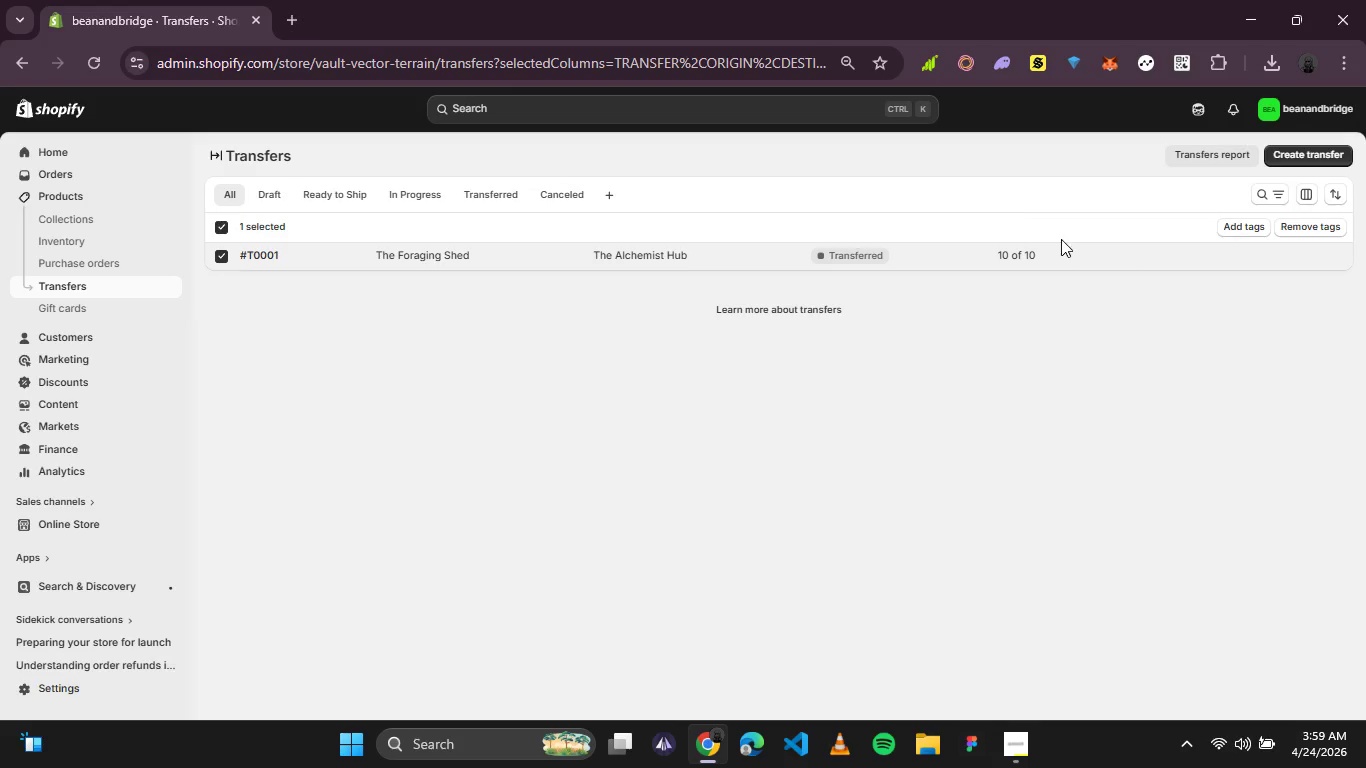 
left_click([217, 224])
 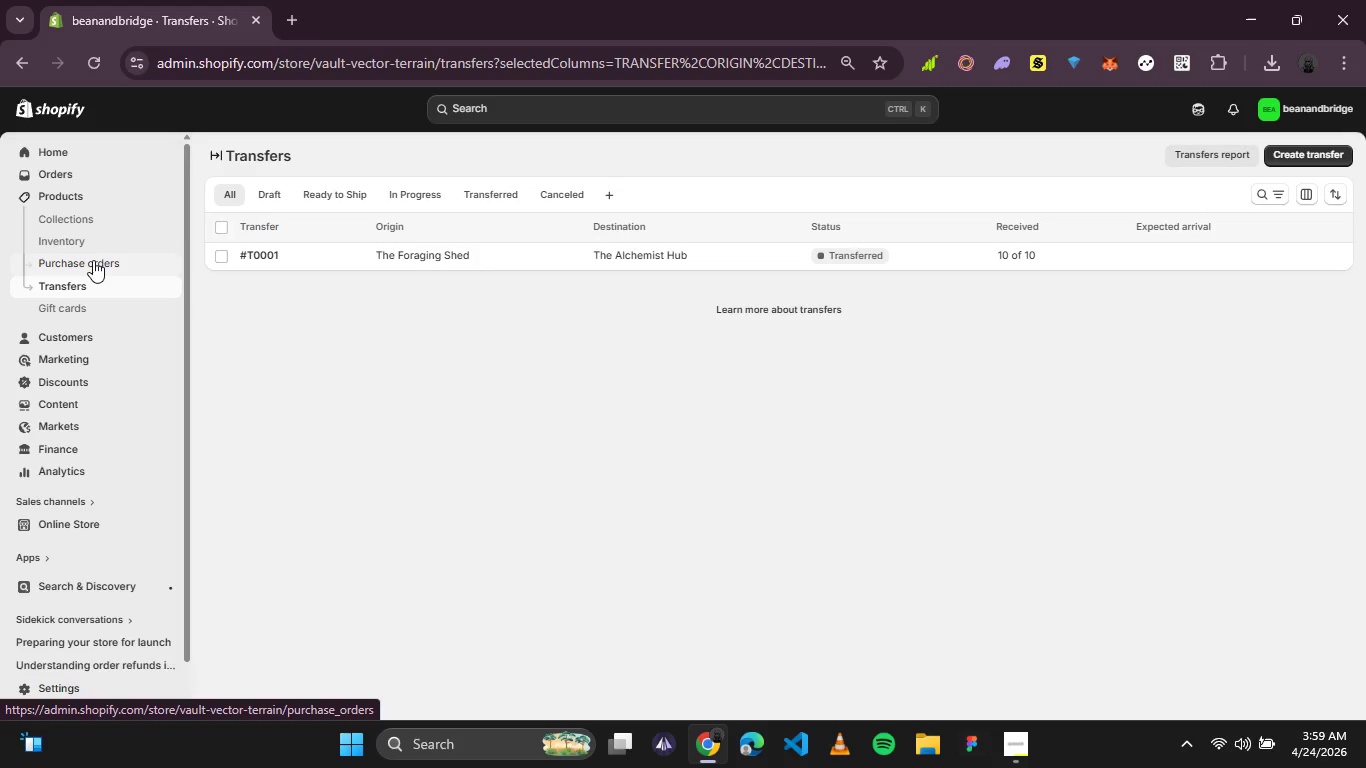 
left_click([93, 260])
 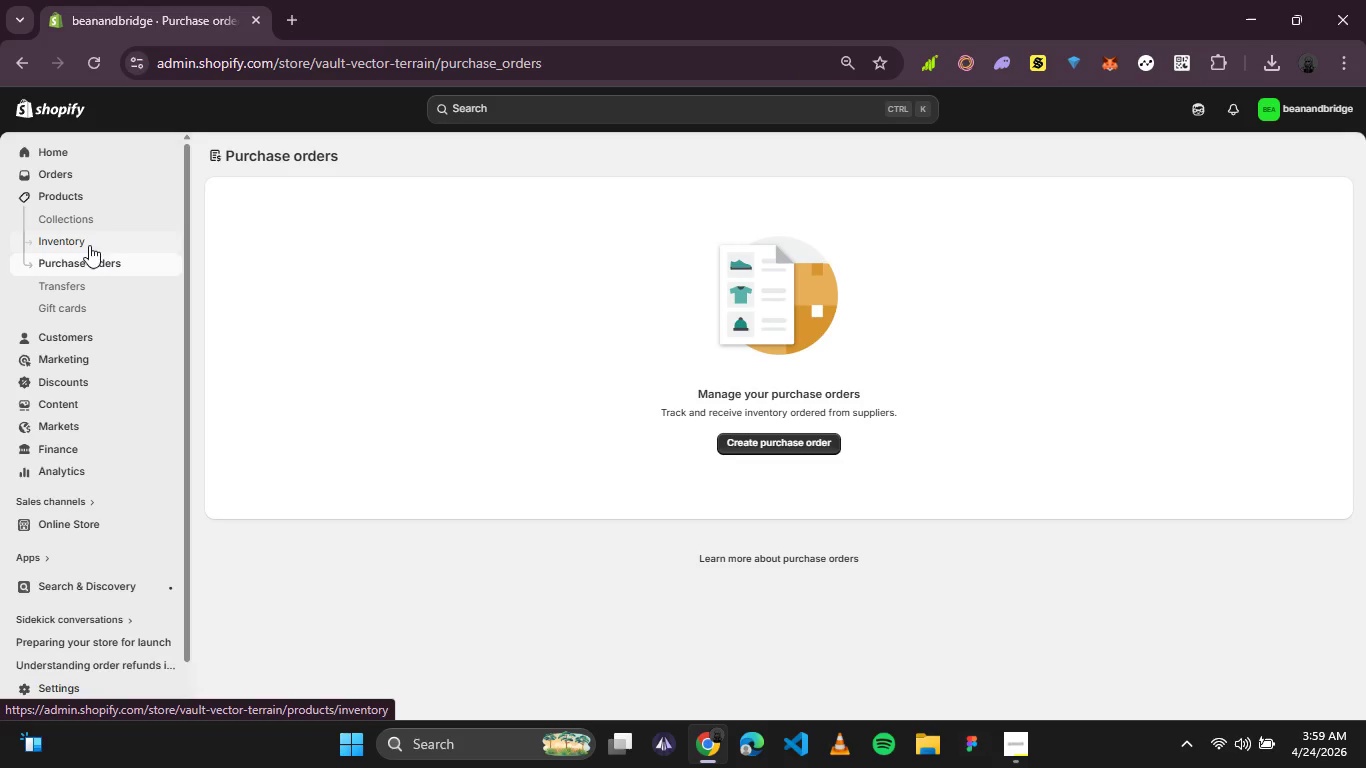 
left_click([89, 208])
 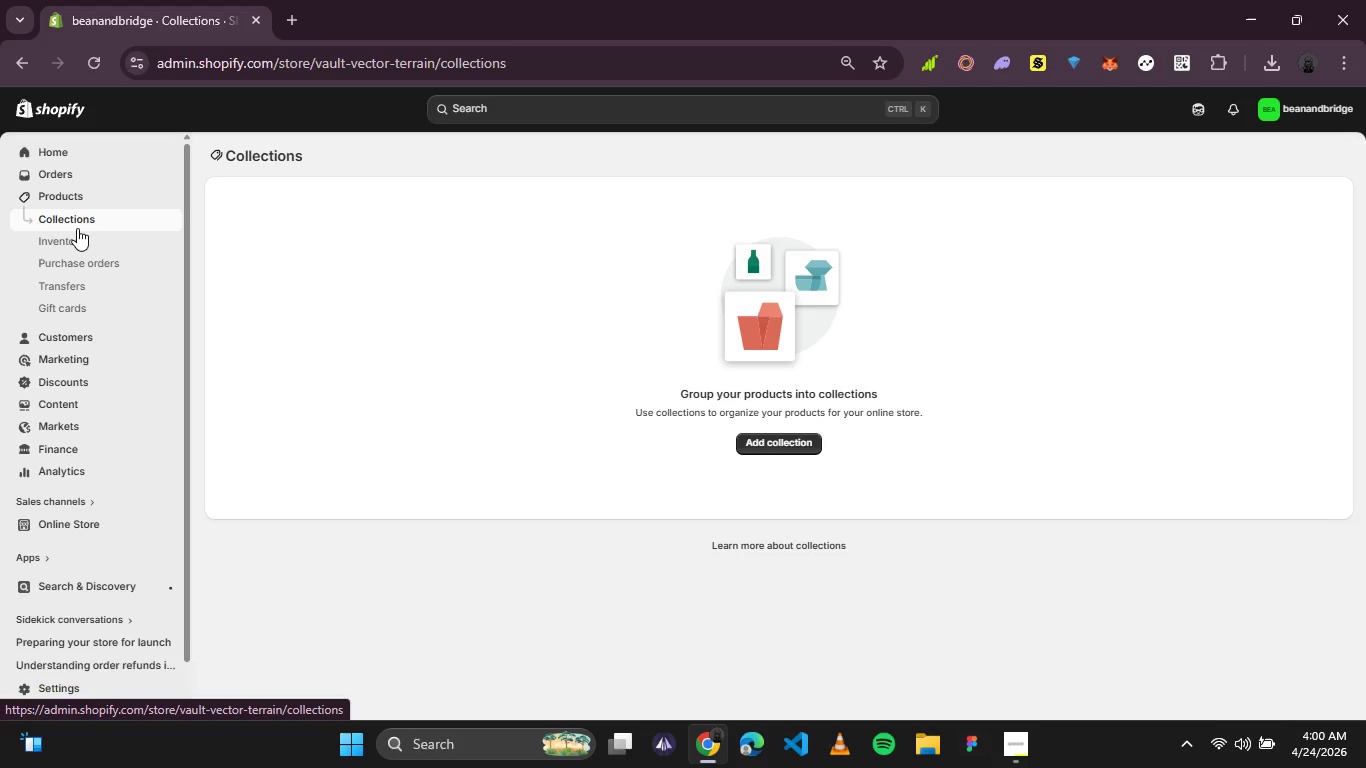 
left_click([70, 244])
 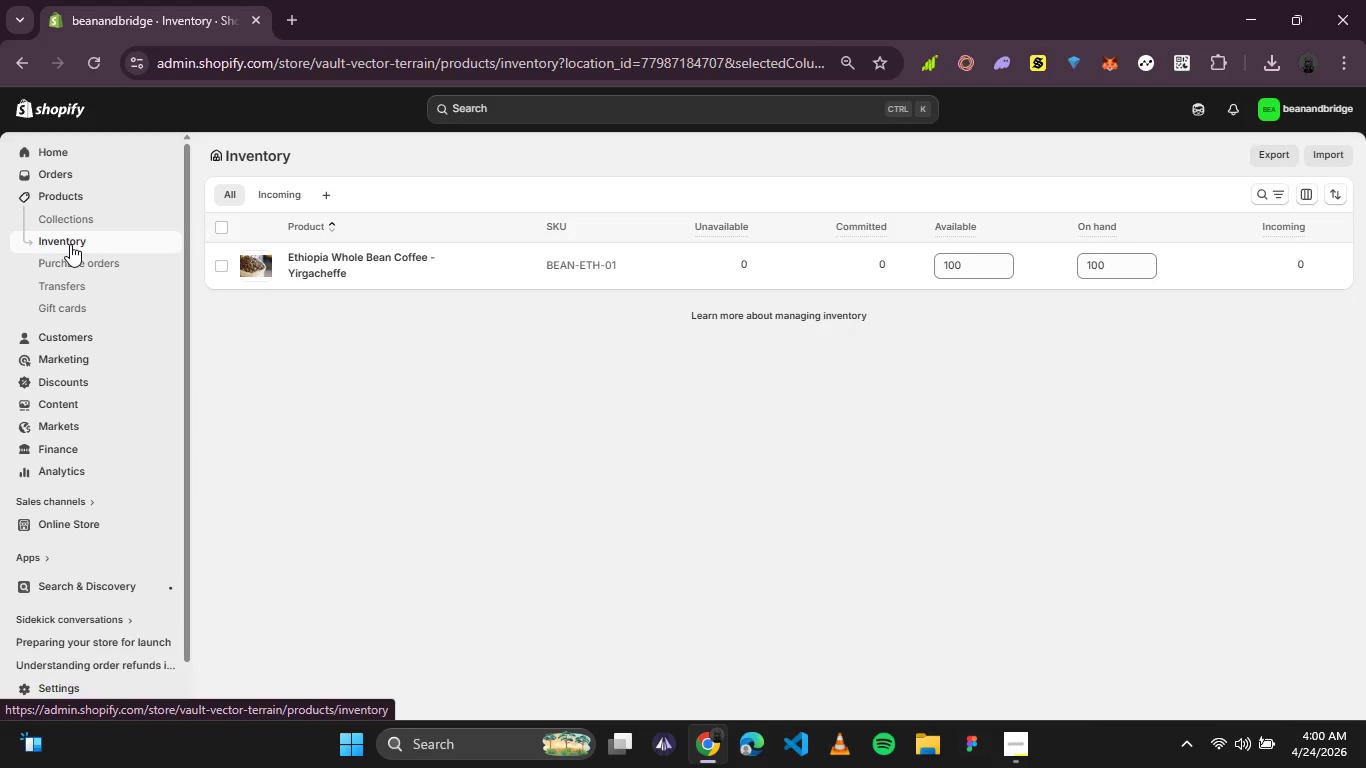 
wait(8.95)
 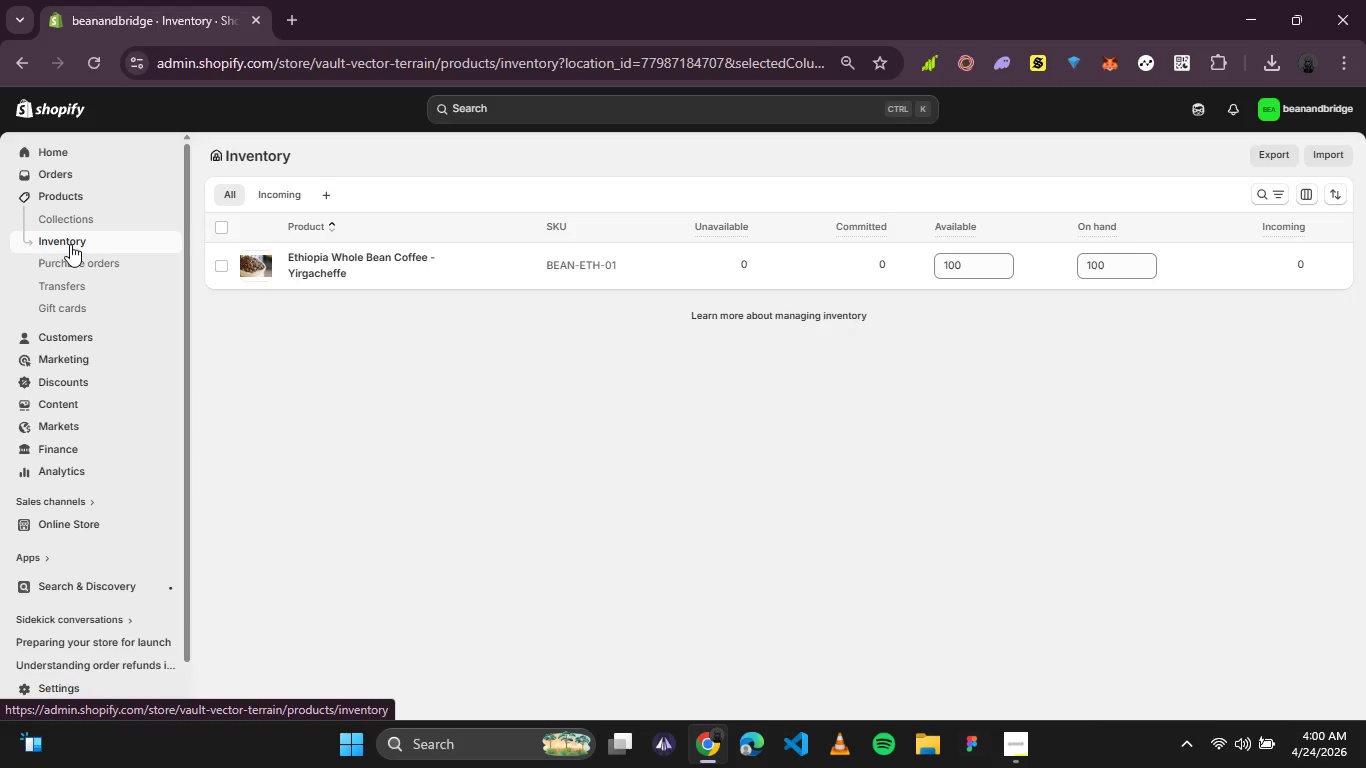 
left_click([96, 203])
 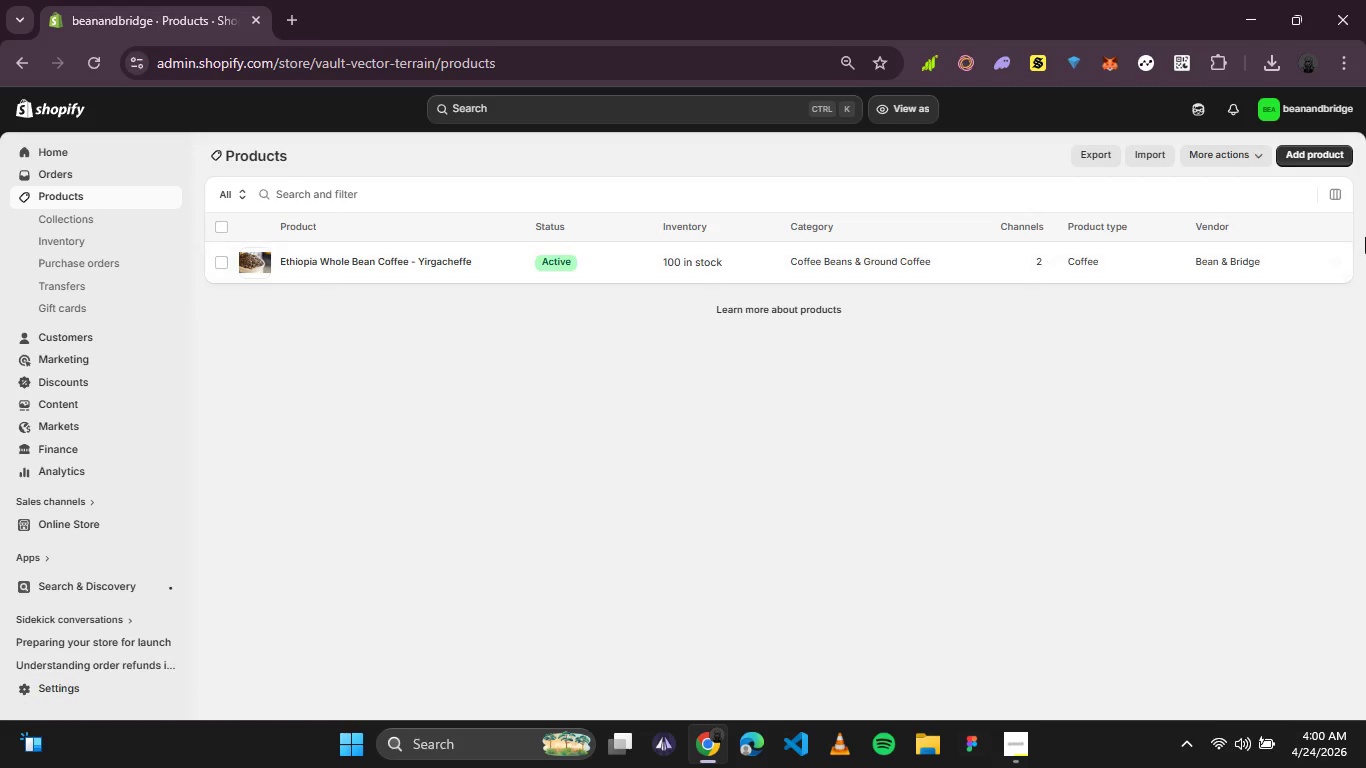 
left_click([1318, 156])
 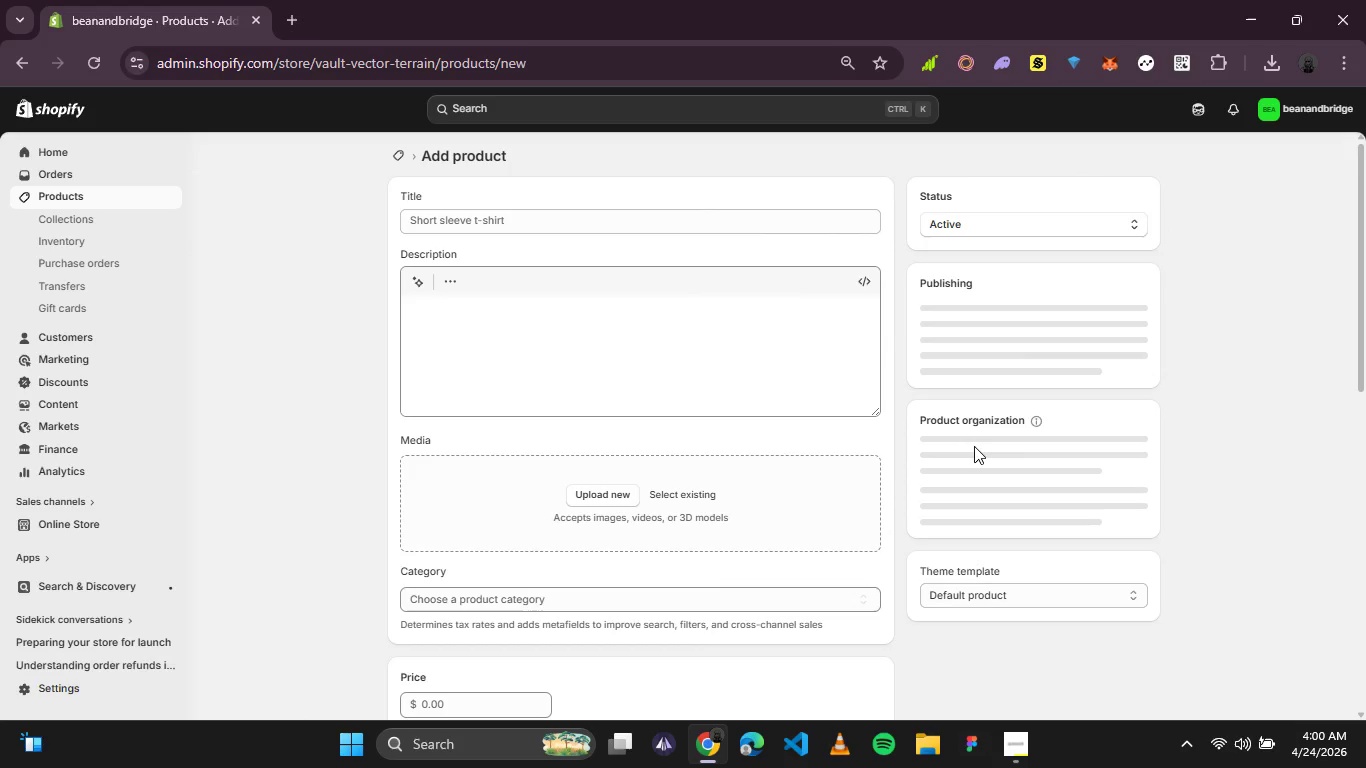 
mouse_move([938, 453])
 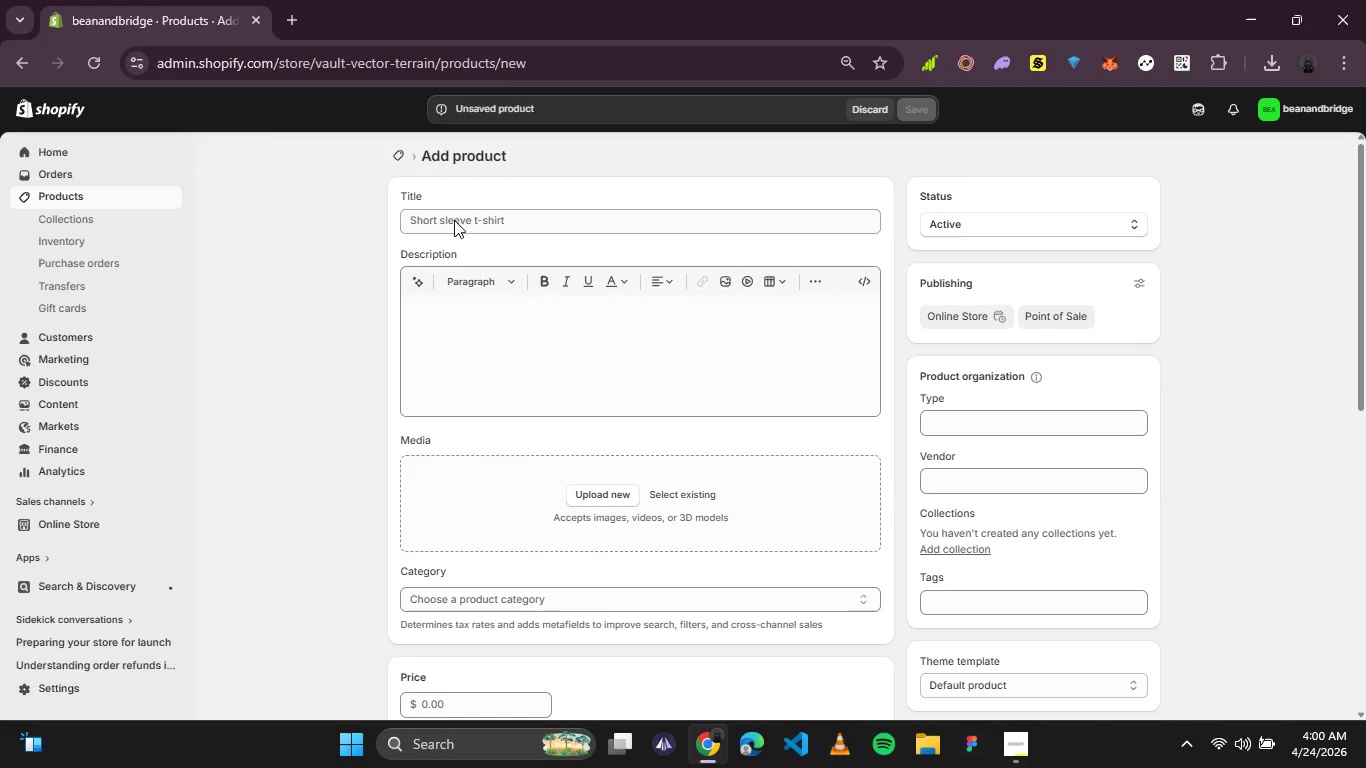 
left_click([454, 220])
 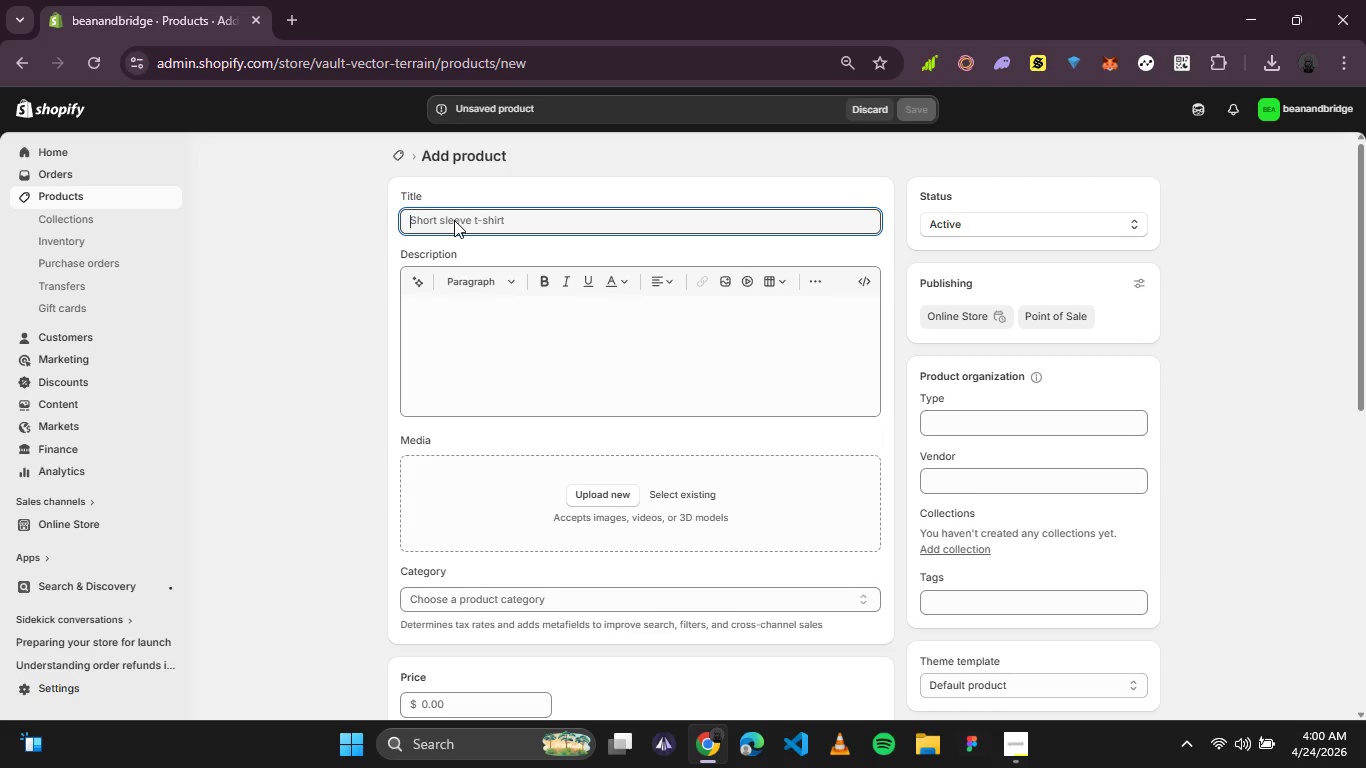 
type(Colombia Whole Bean Coffee - Huila)
 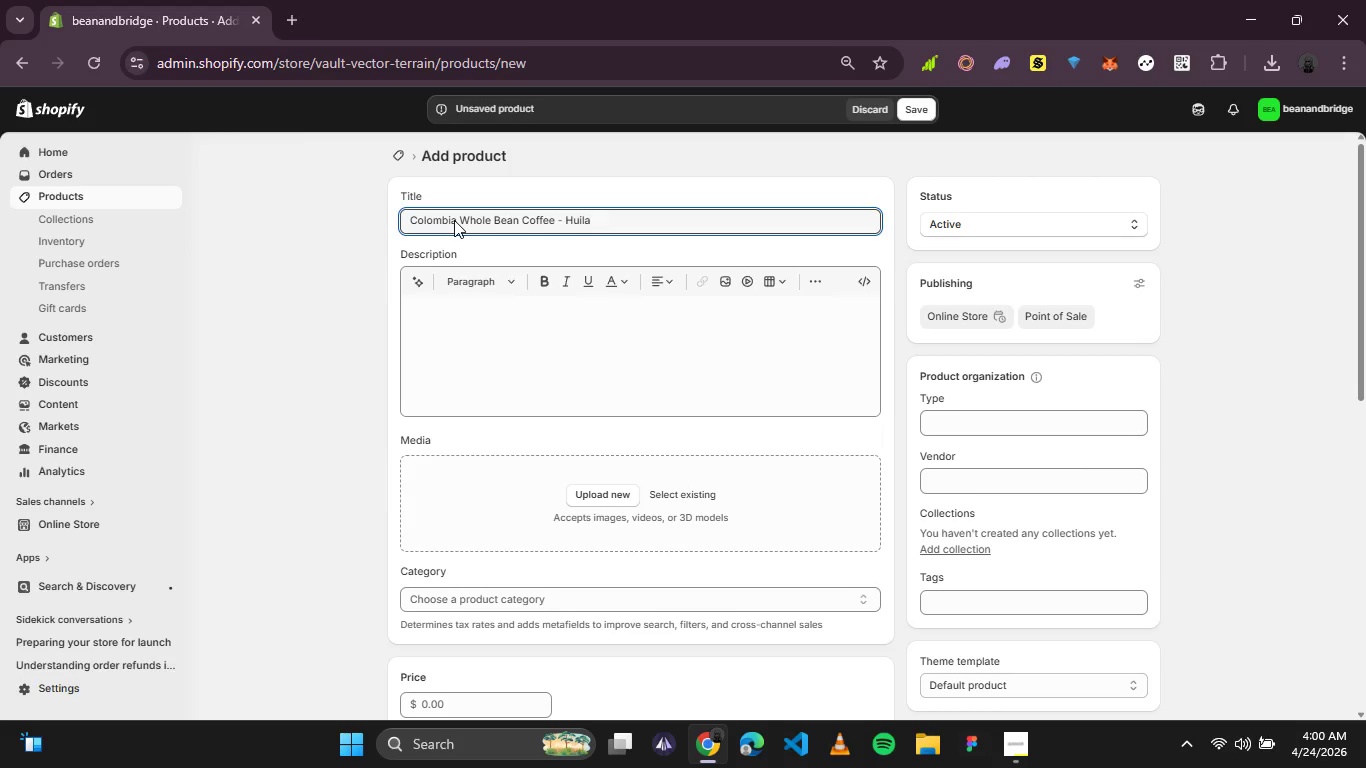 
left_click([599, 313])
 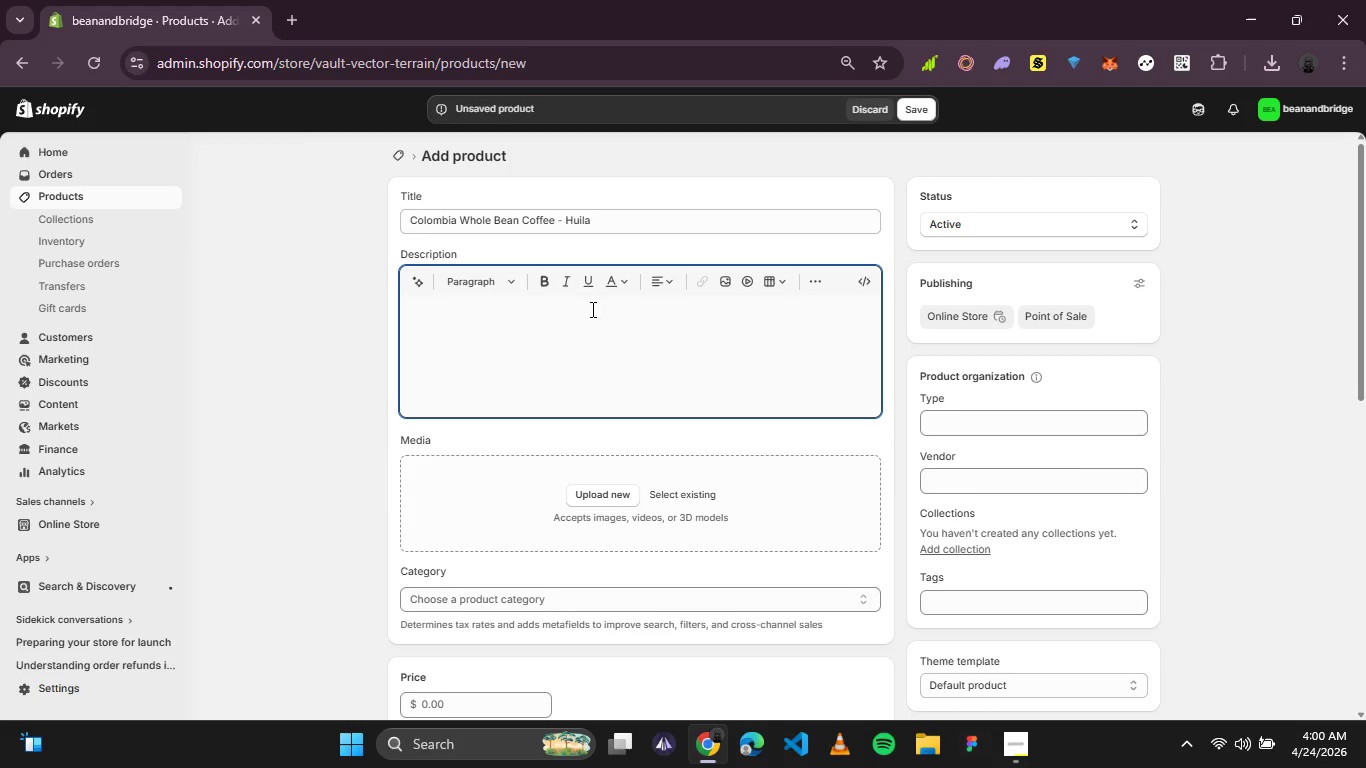 
wait(8.45)
 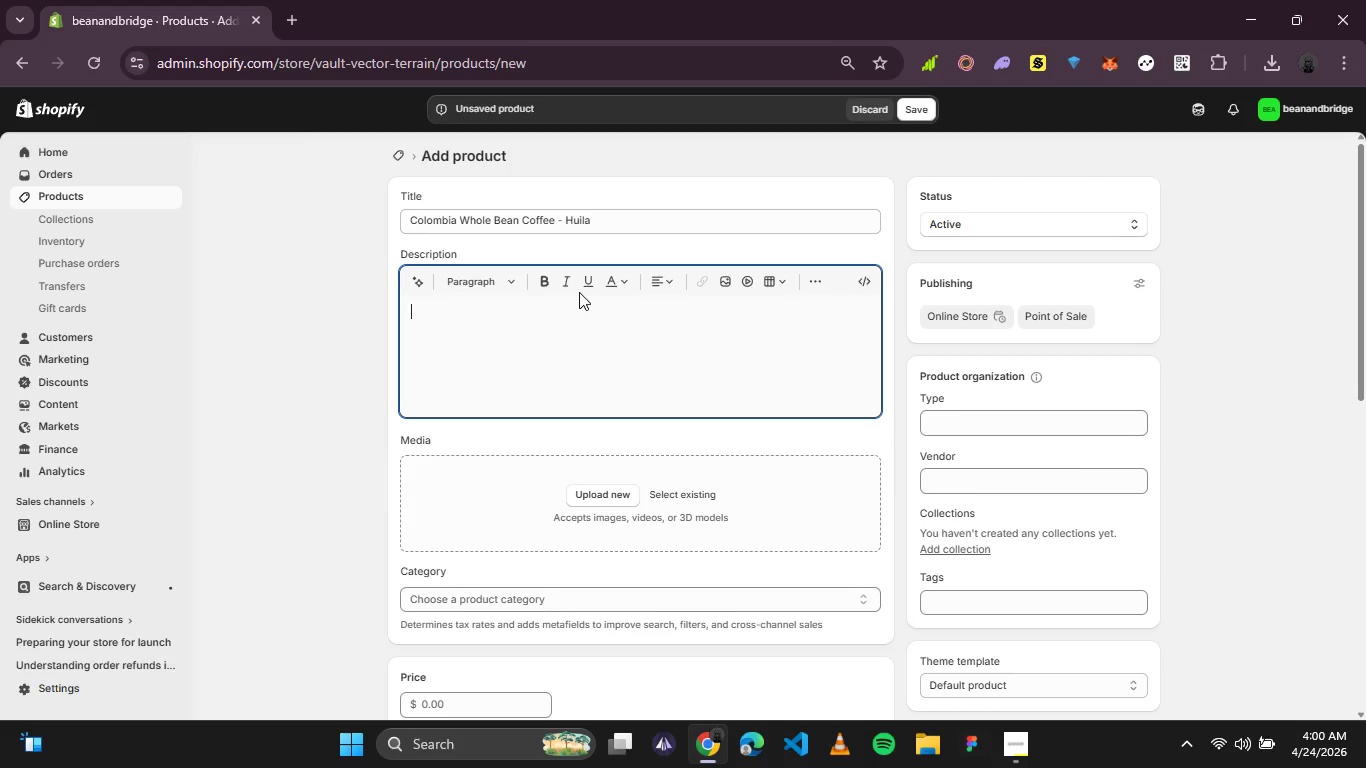 
type(Smooth)
 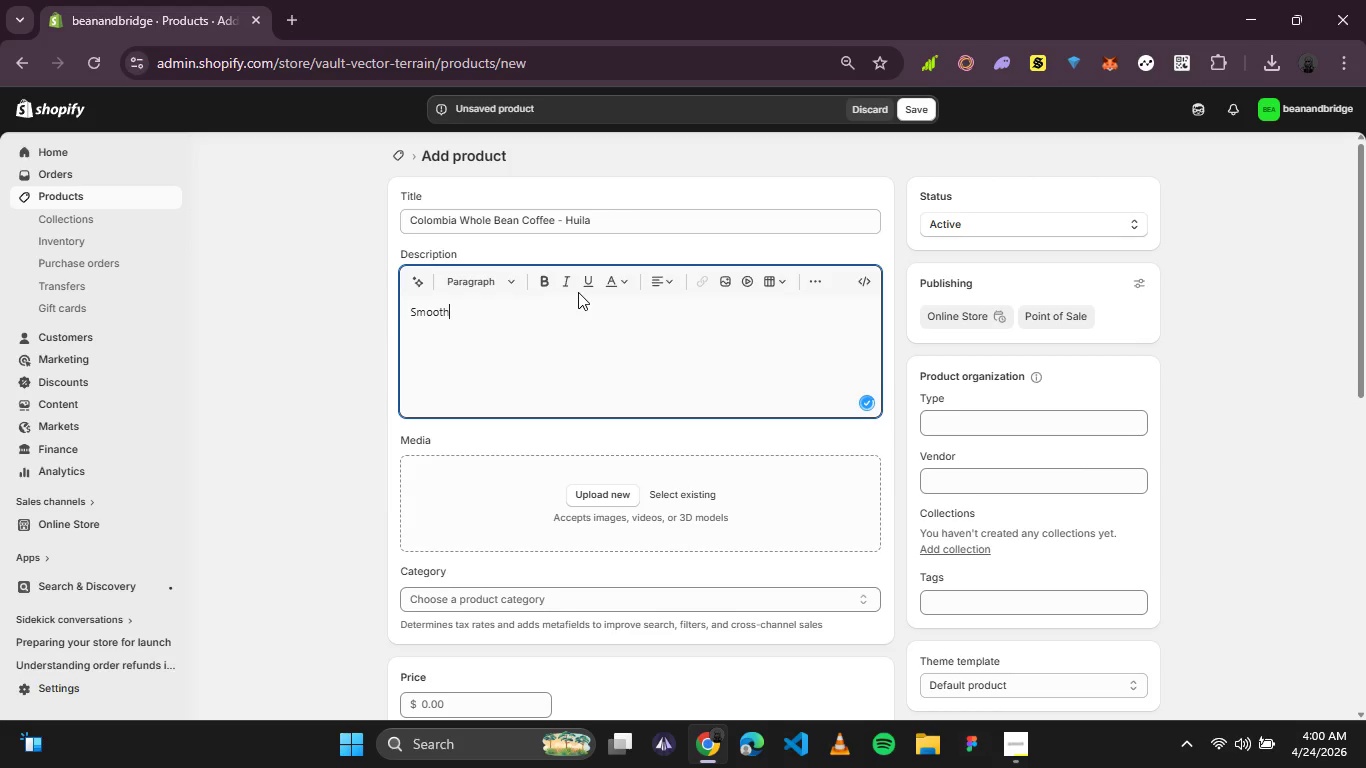 
type(. Chocolatey. Always fresh roasted.)
 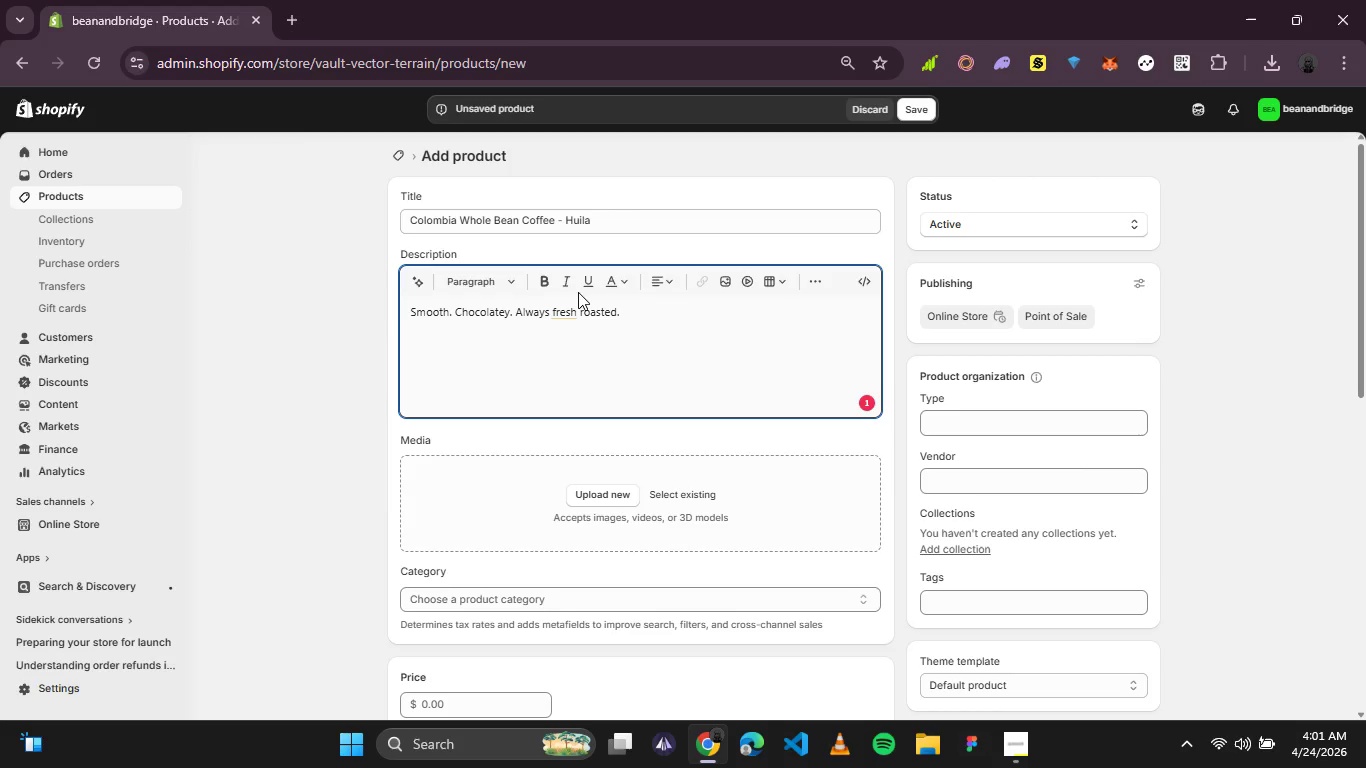 
key(Control+A)
 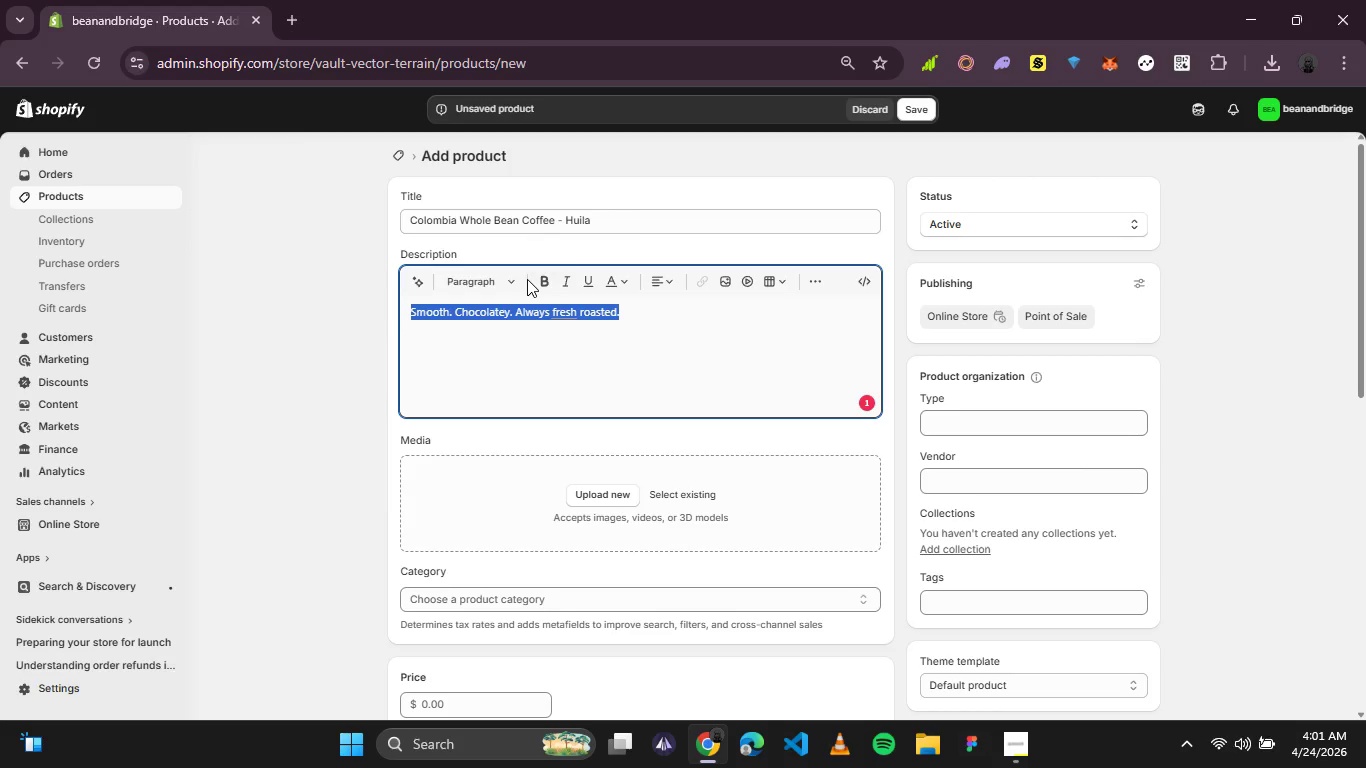 
left_click([519, 282])
 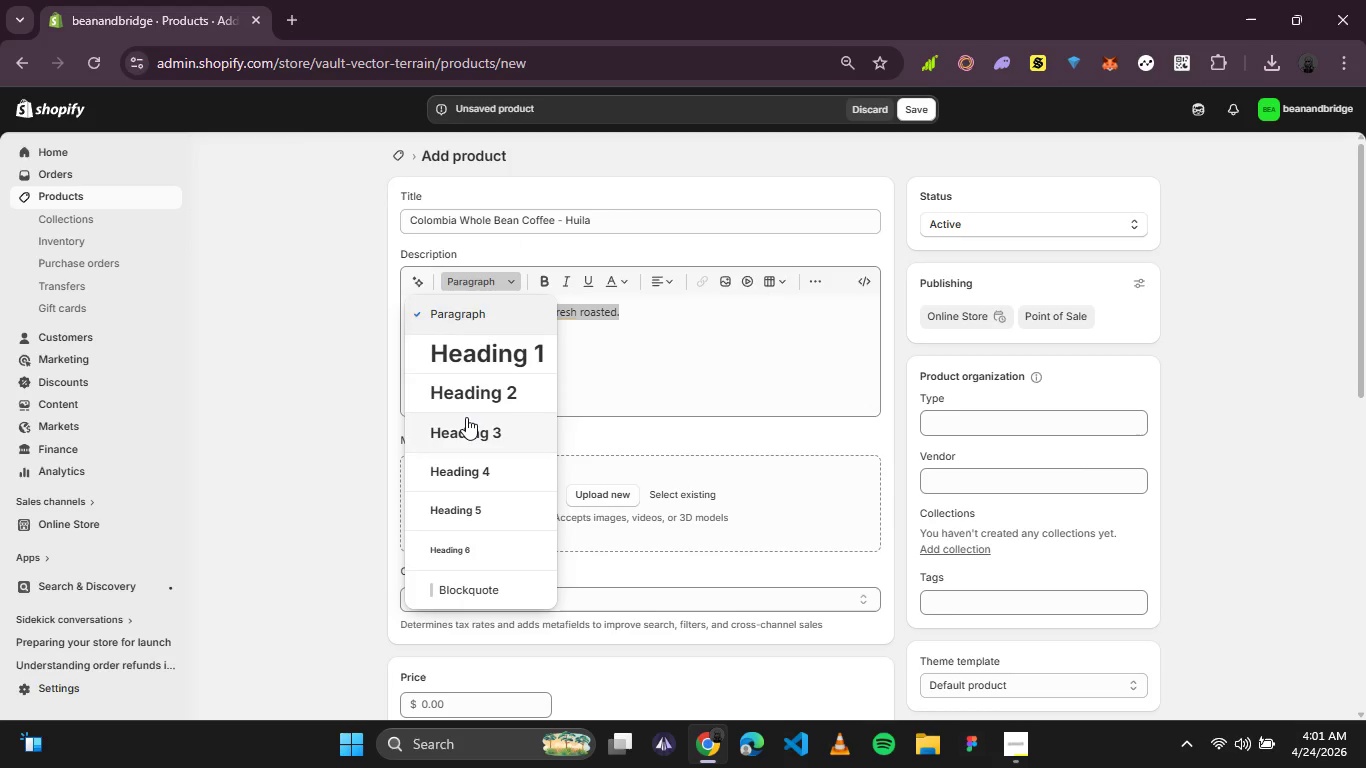 
left_click([466, 417])
 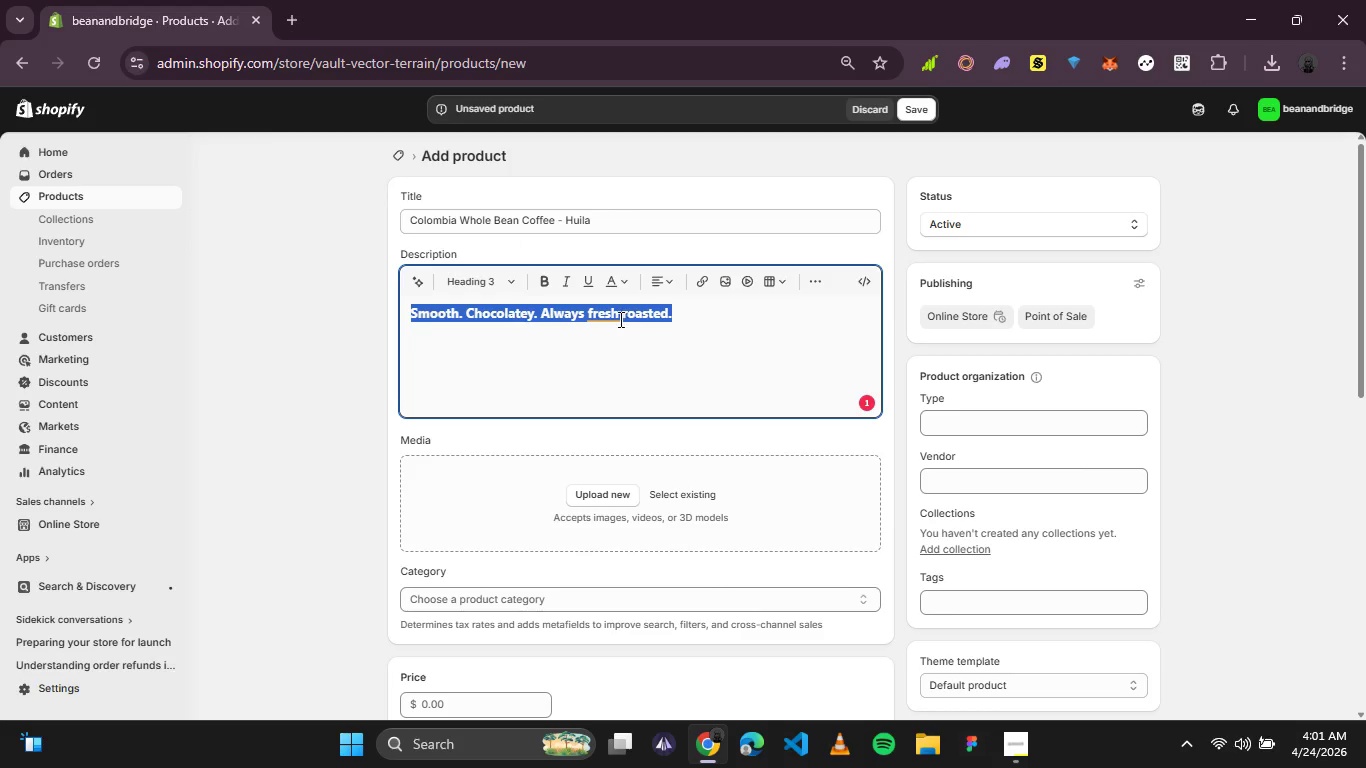 
left_click([610, 319])
 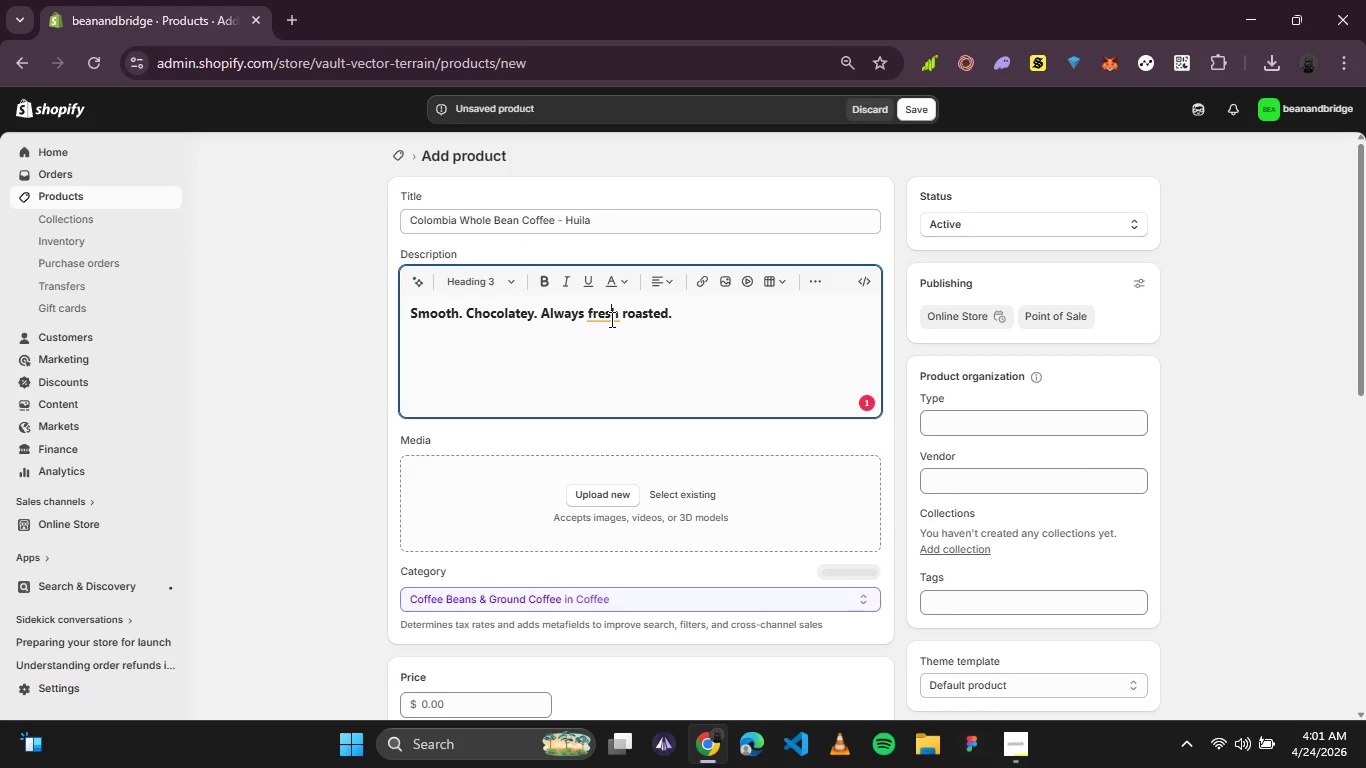 
left_click([610, 319])
 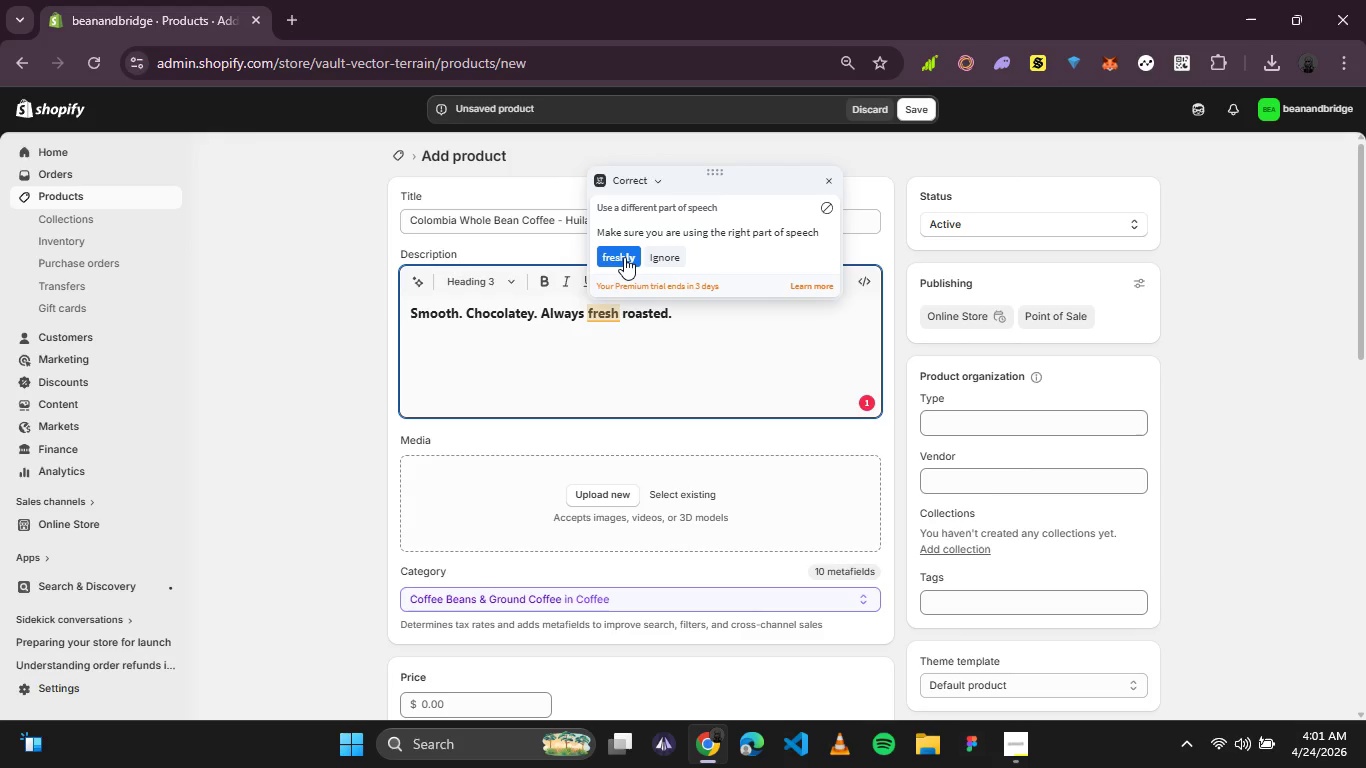 
left_click([624, 257])
 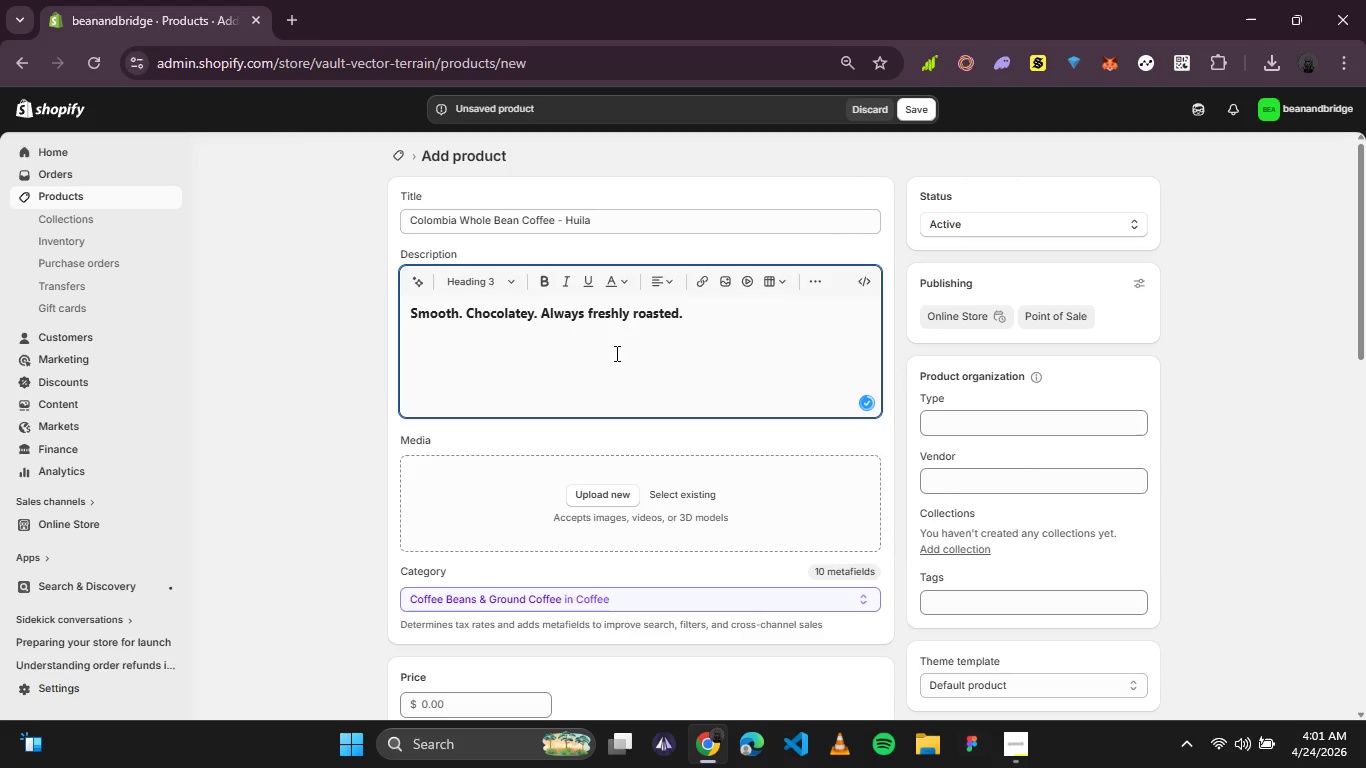 
left_click([803, 350])
 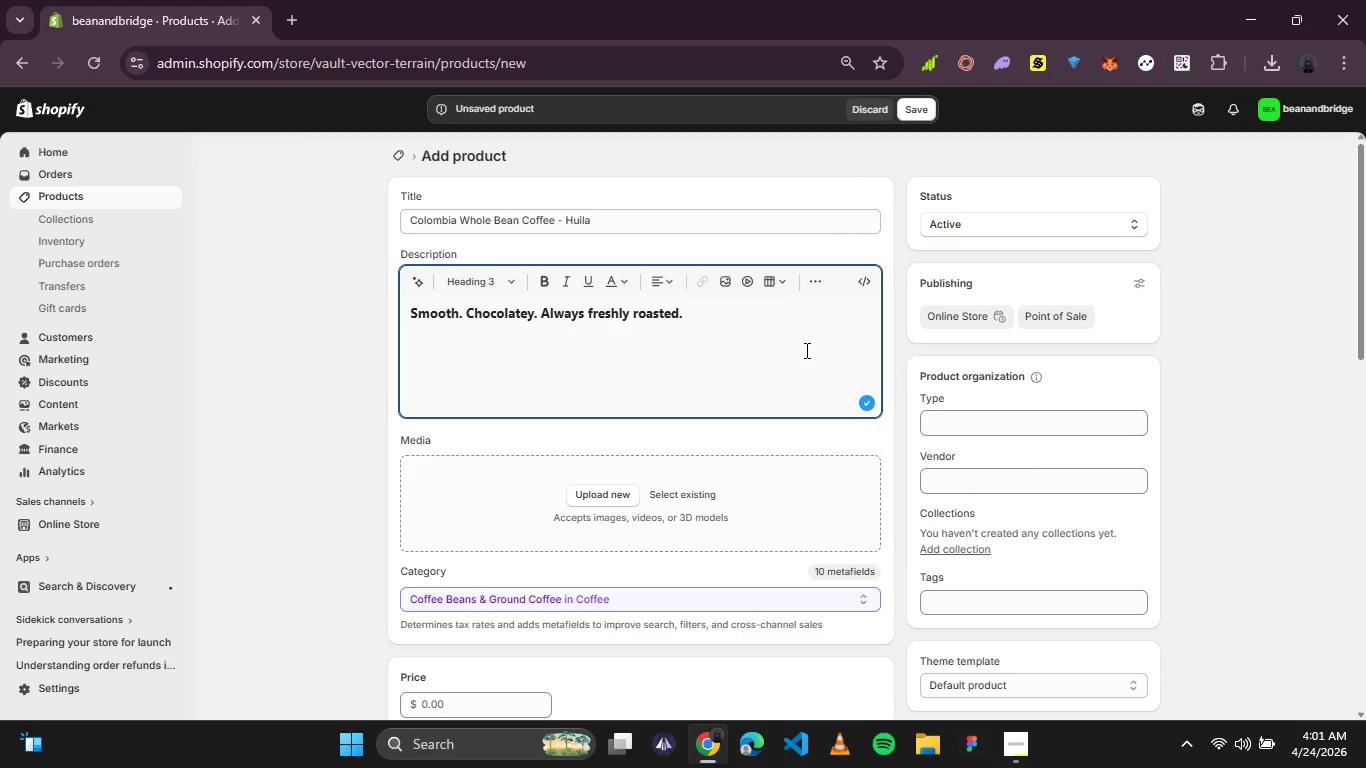 
key(Enter)
 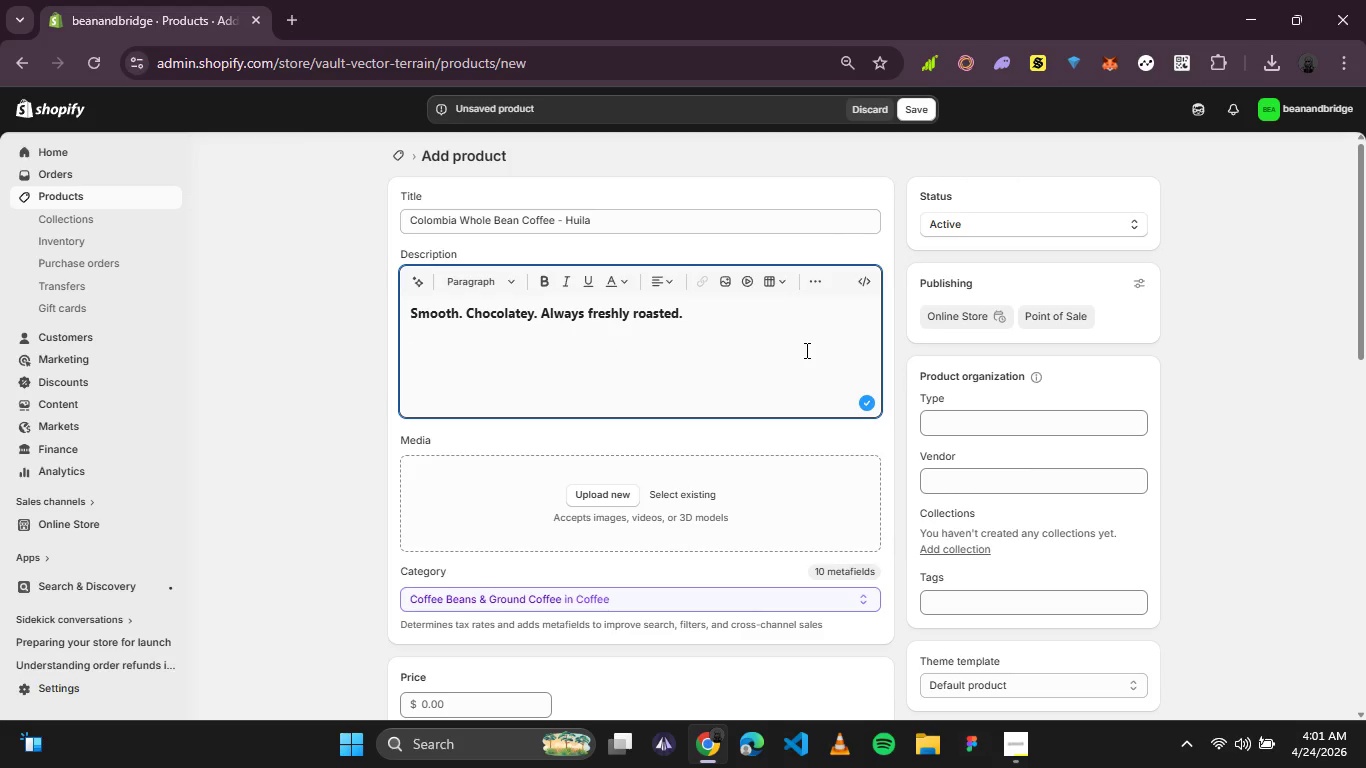 
type(This colombia whole bean coffee comes from the huila region, known for its rich volcanic soil and balanced cup profile)
 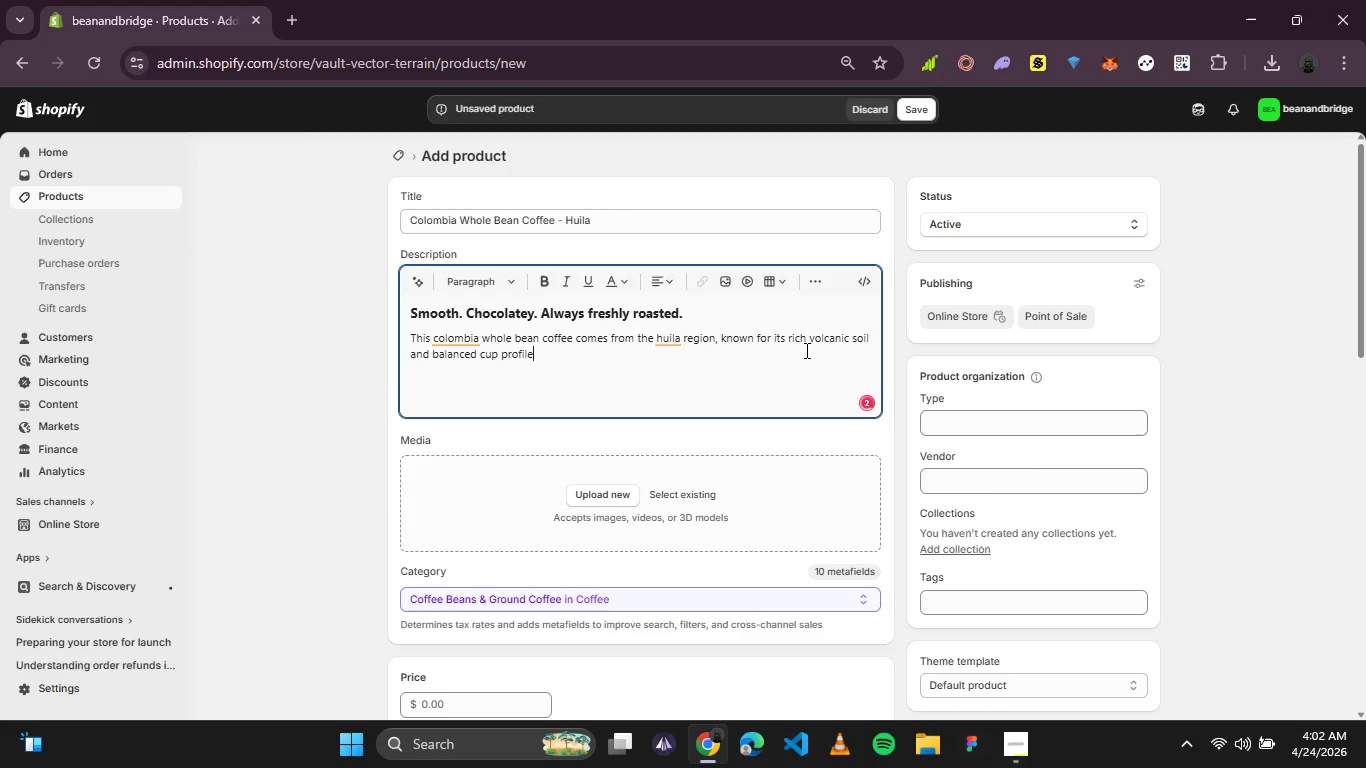 
key(Period)
 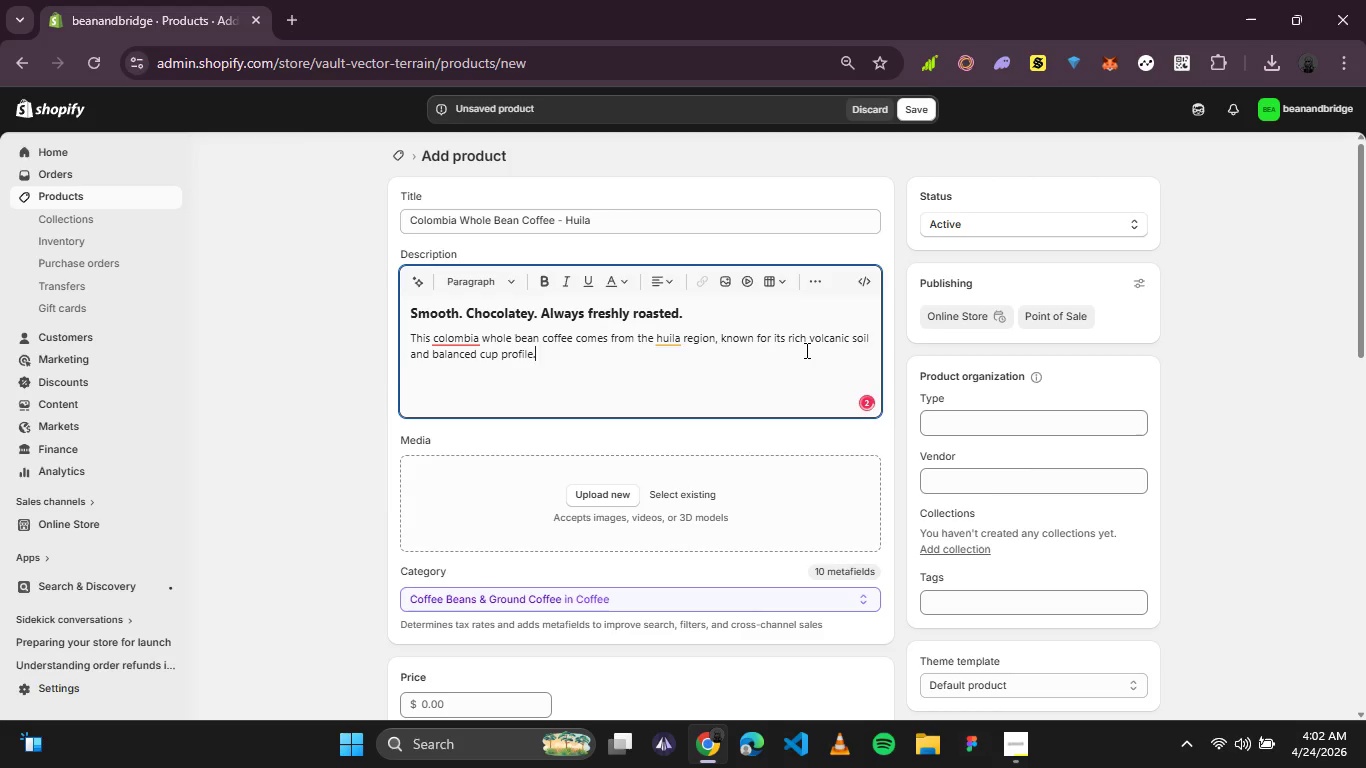 
key(Space)
 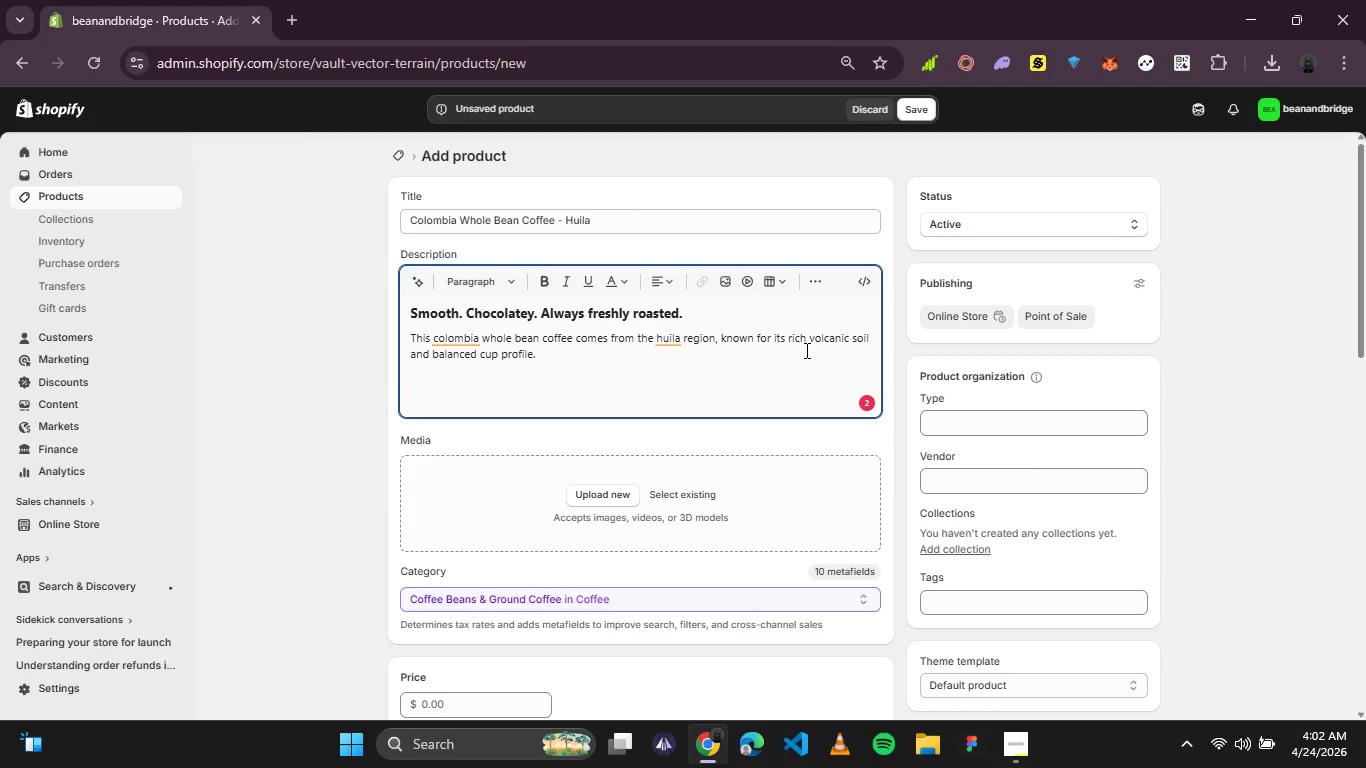 
type(Roasted fresh in small batches and shipped within 48 hours.)
 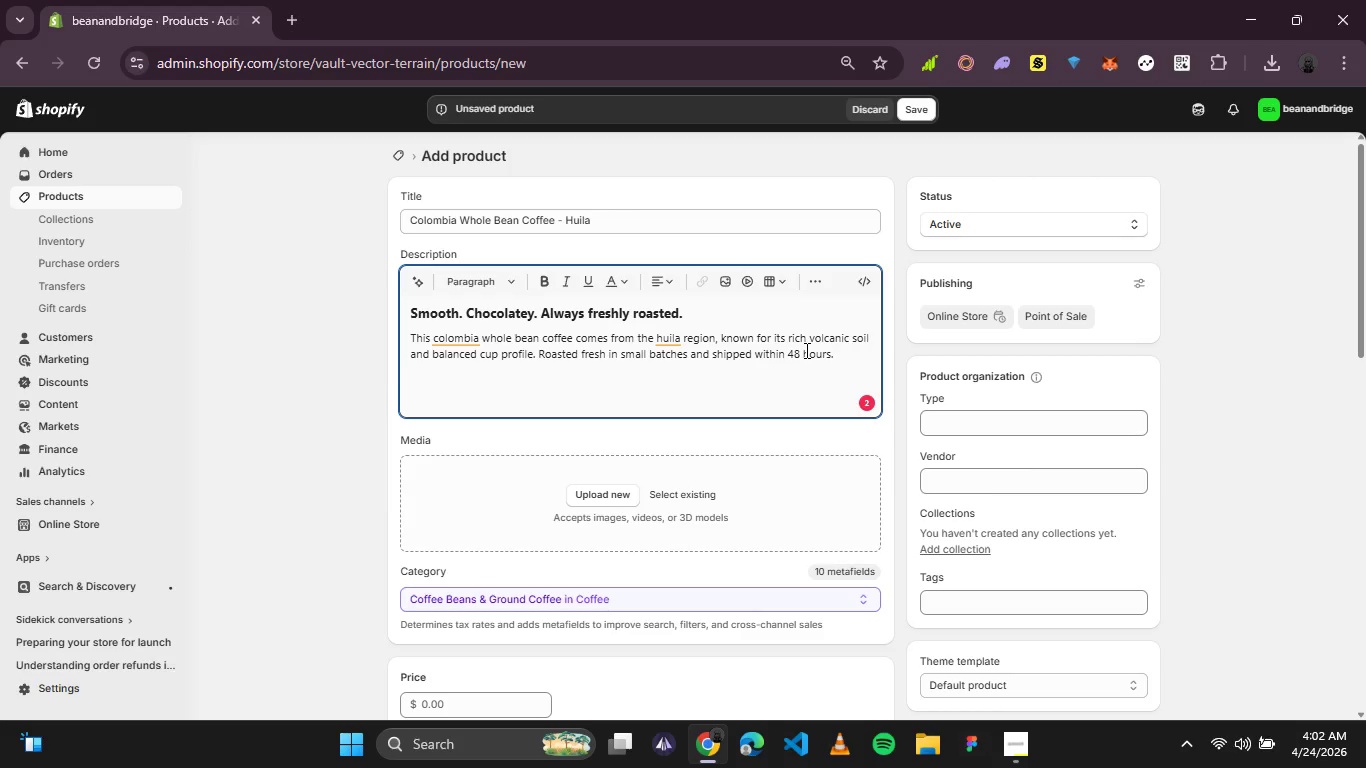 
wait(19.23)
 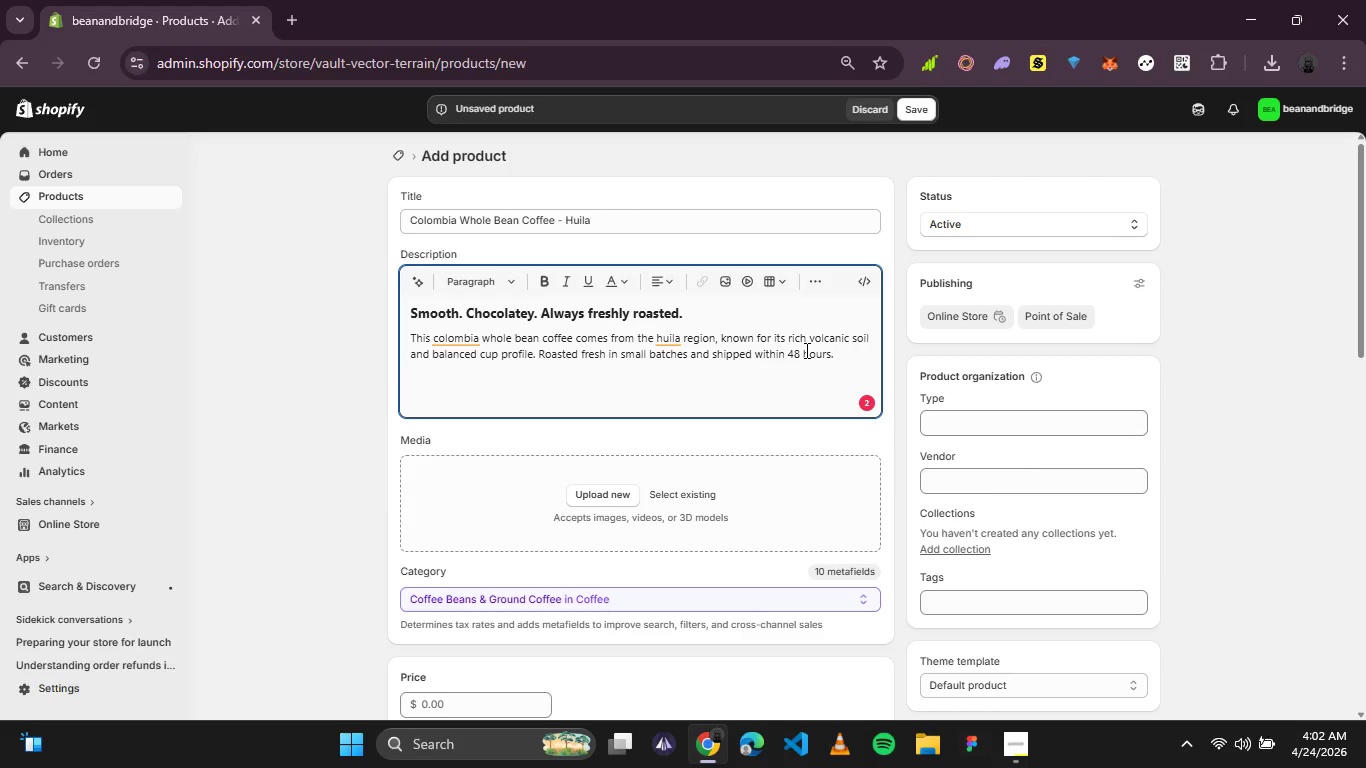 
left_click([455, 345])
 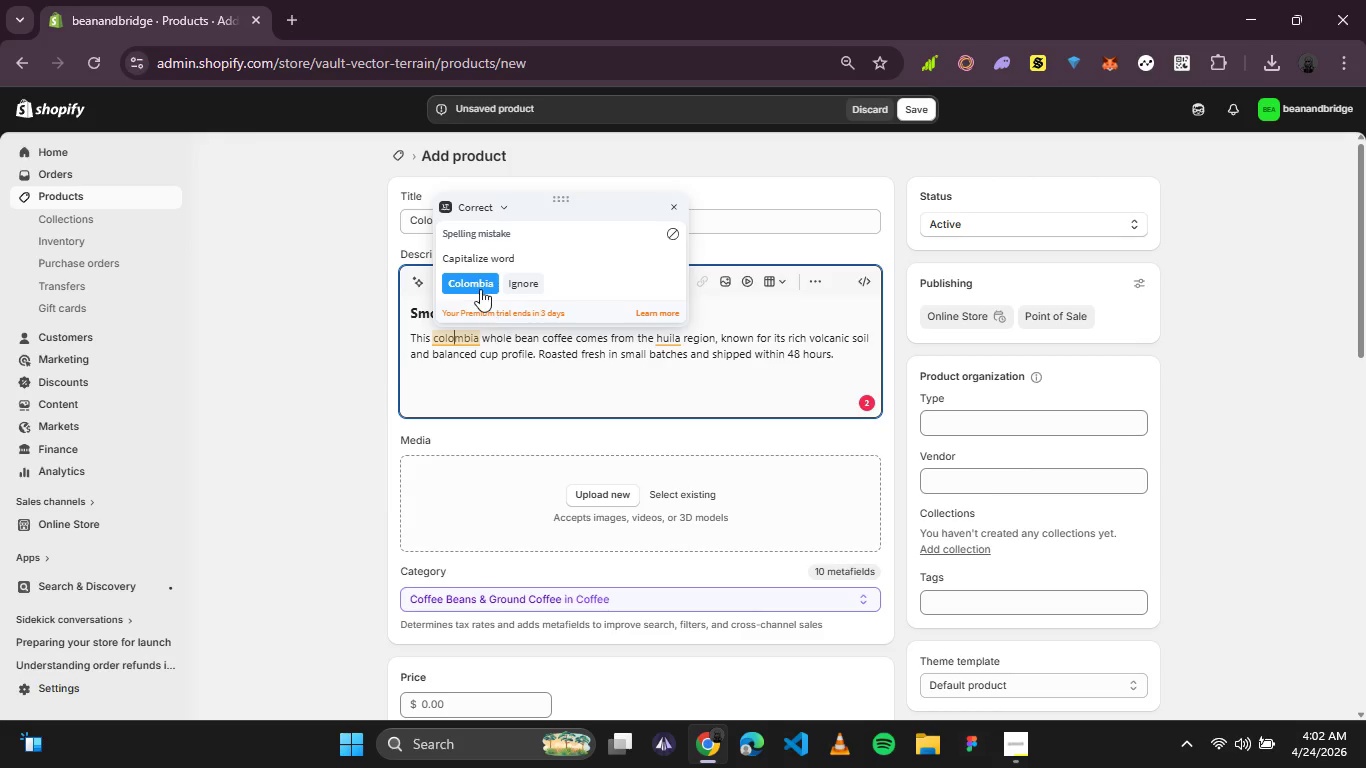 
left_click([480, 289])
 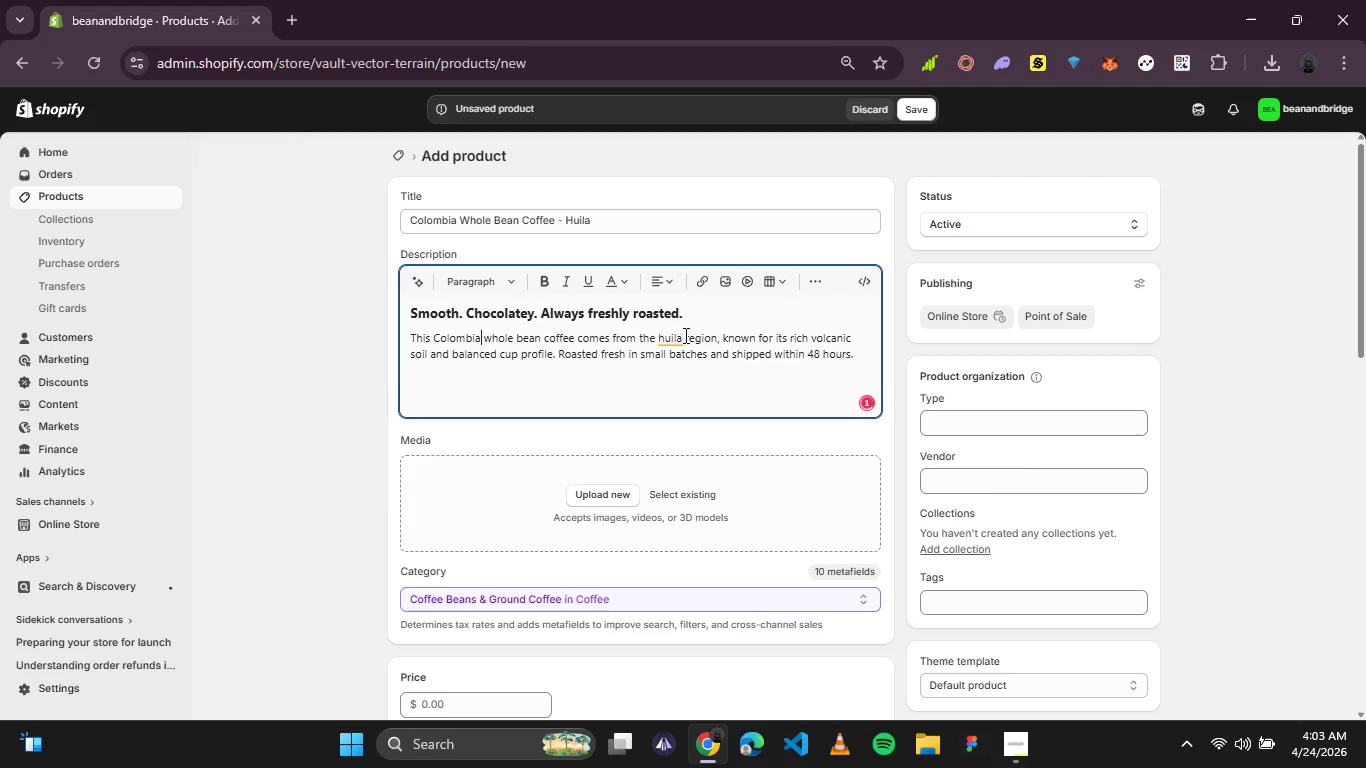 
left_click([674, 336])
 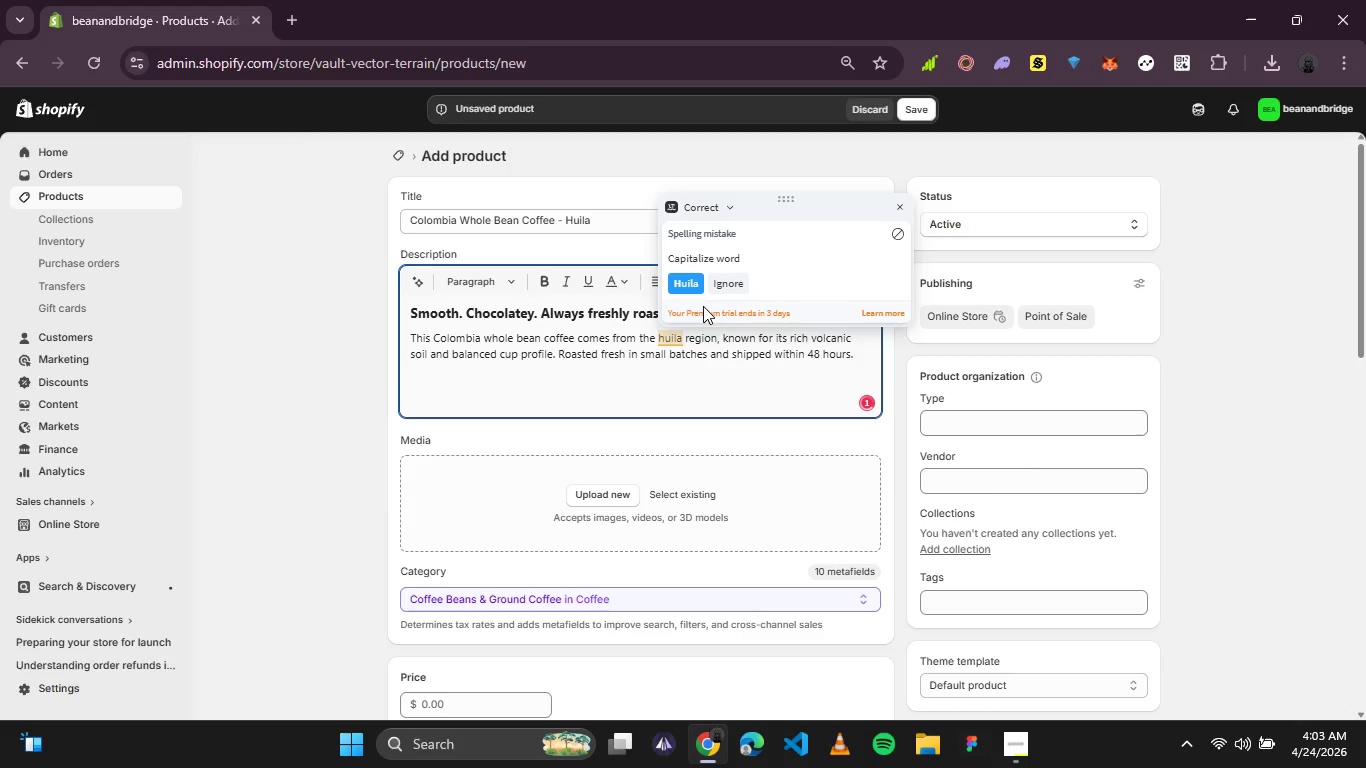 
left_click([692, 287])
 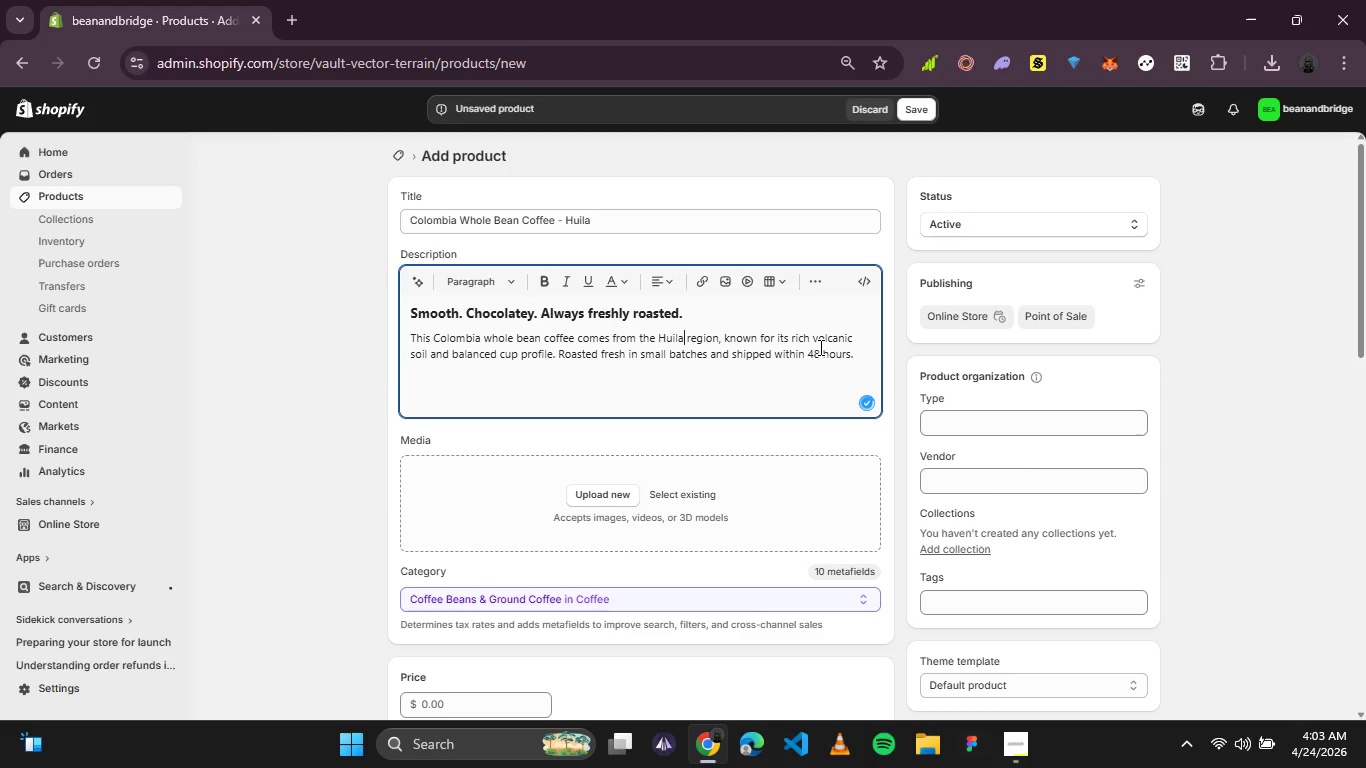 
left_click([820, 345])
 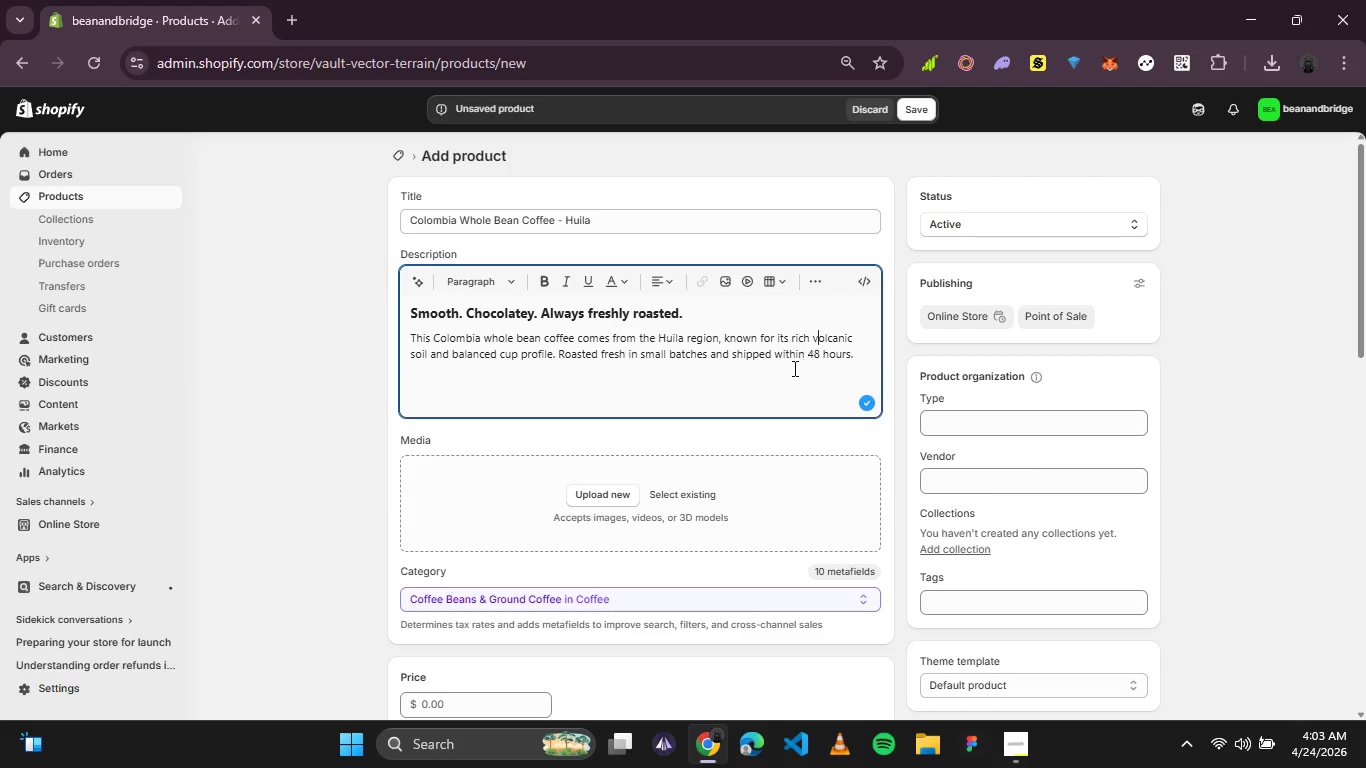 
left_click([793, 368])
 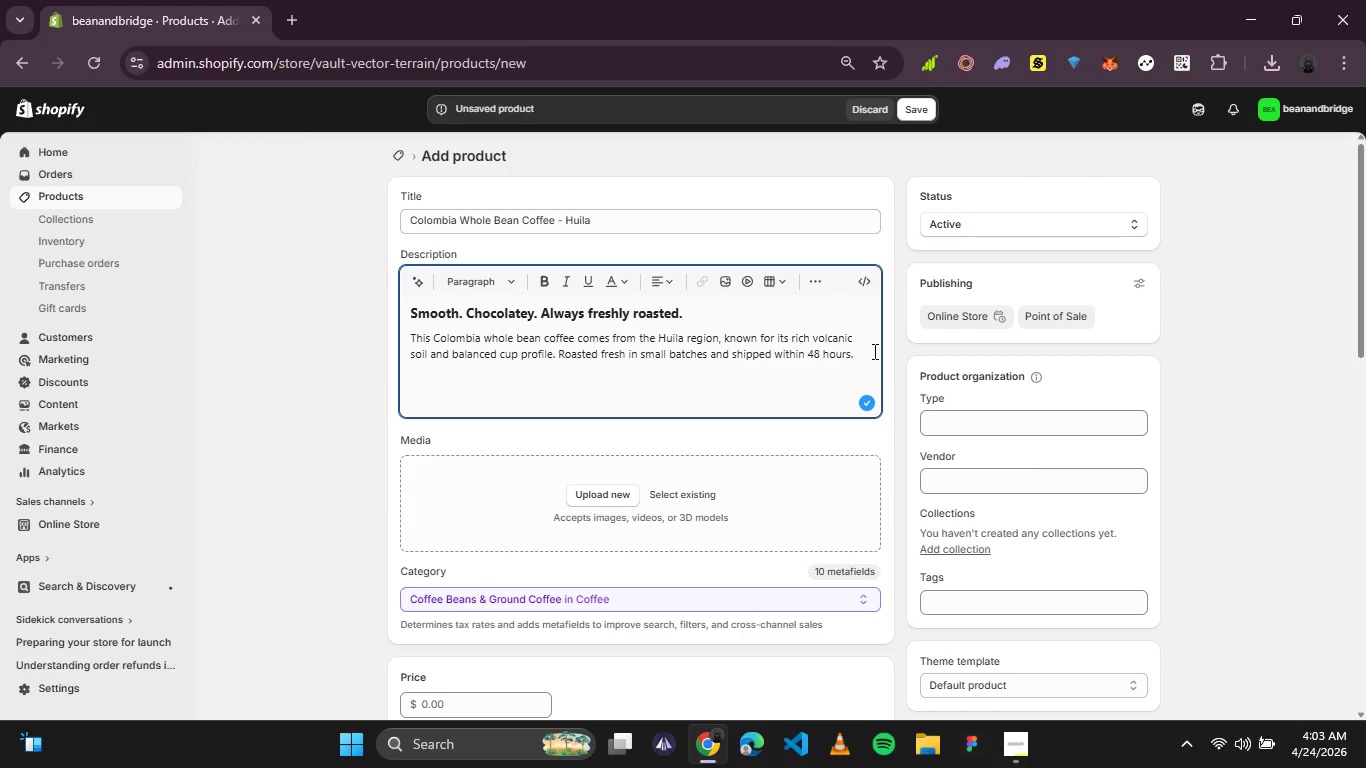 
left_click([873, 351])
 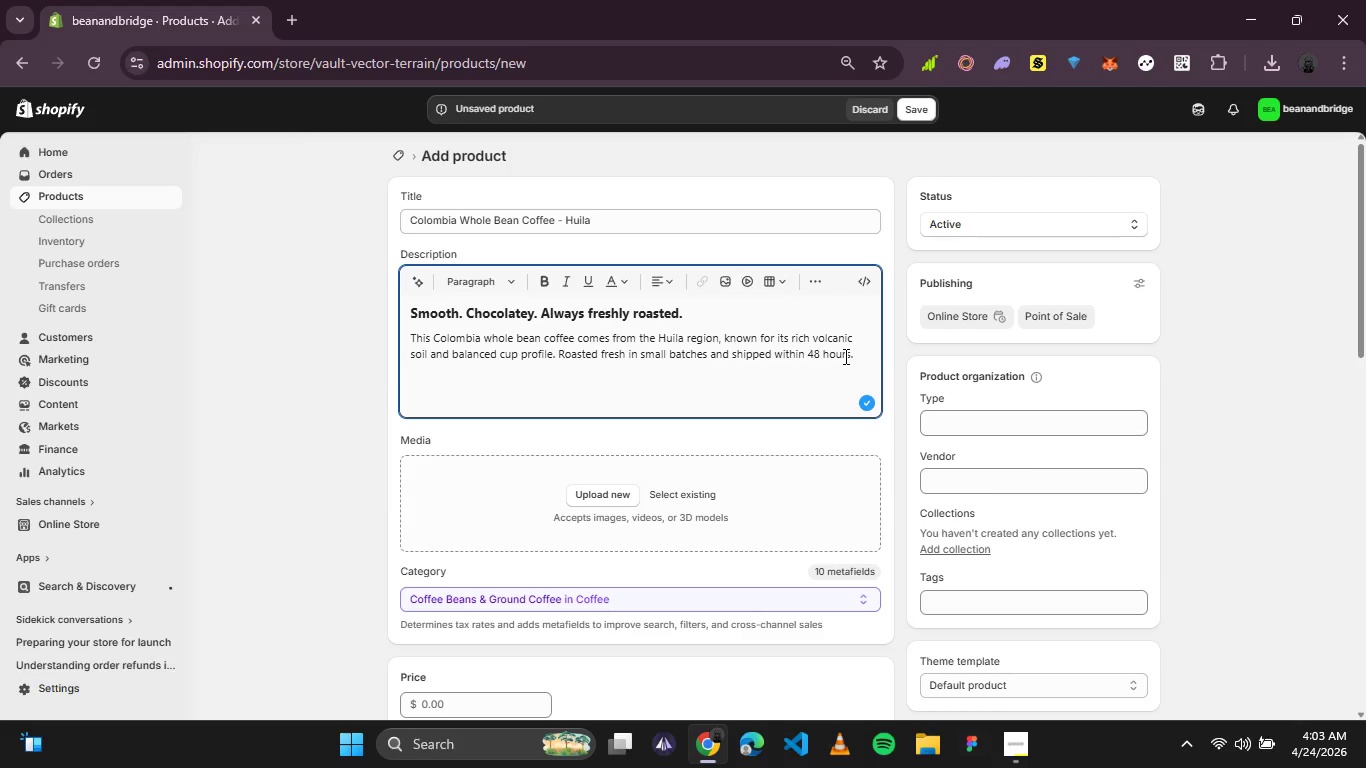 
key(Enter)
 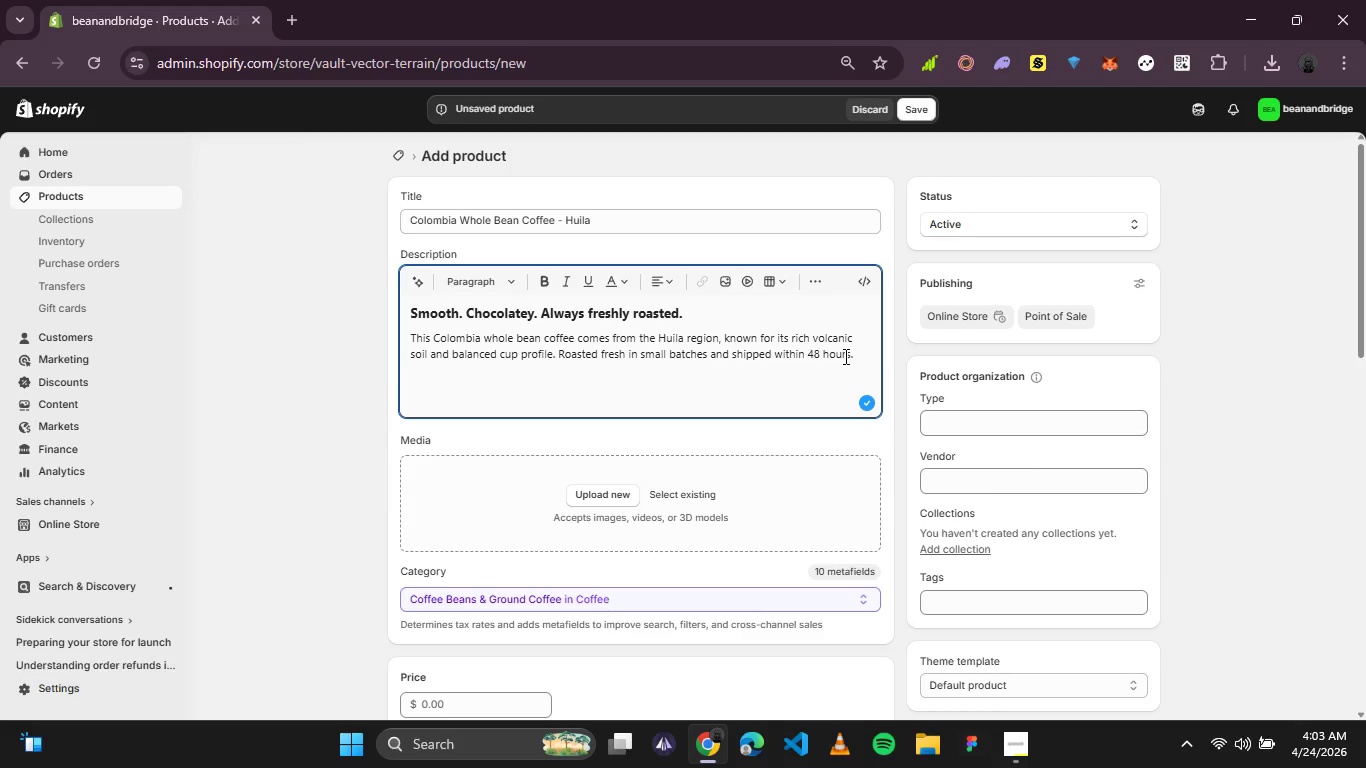 
type(Tasting notes: )
 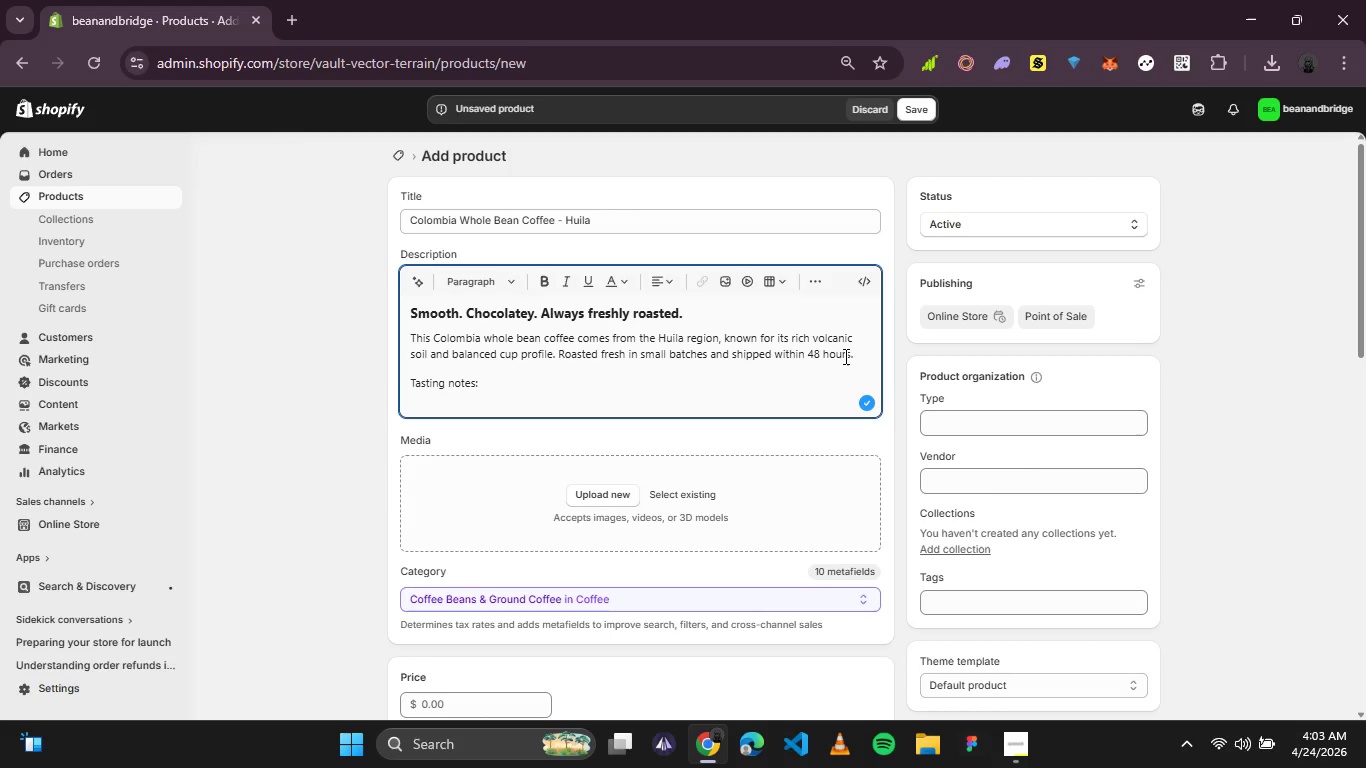 
key(Enter)
 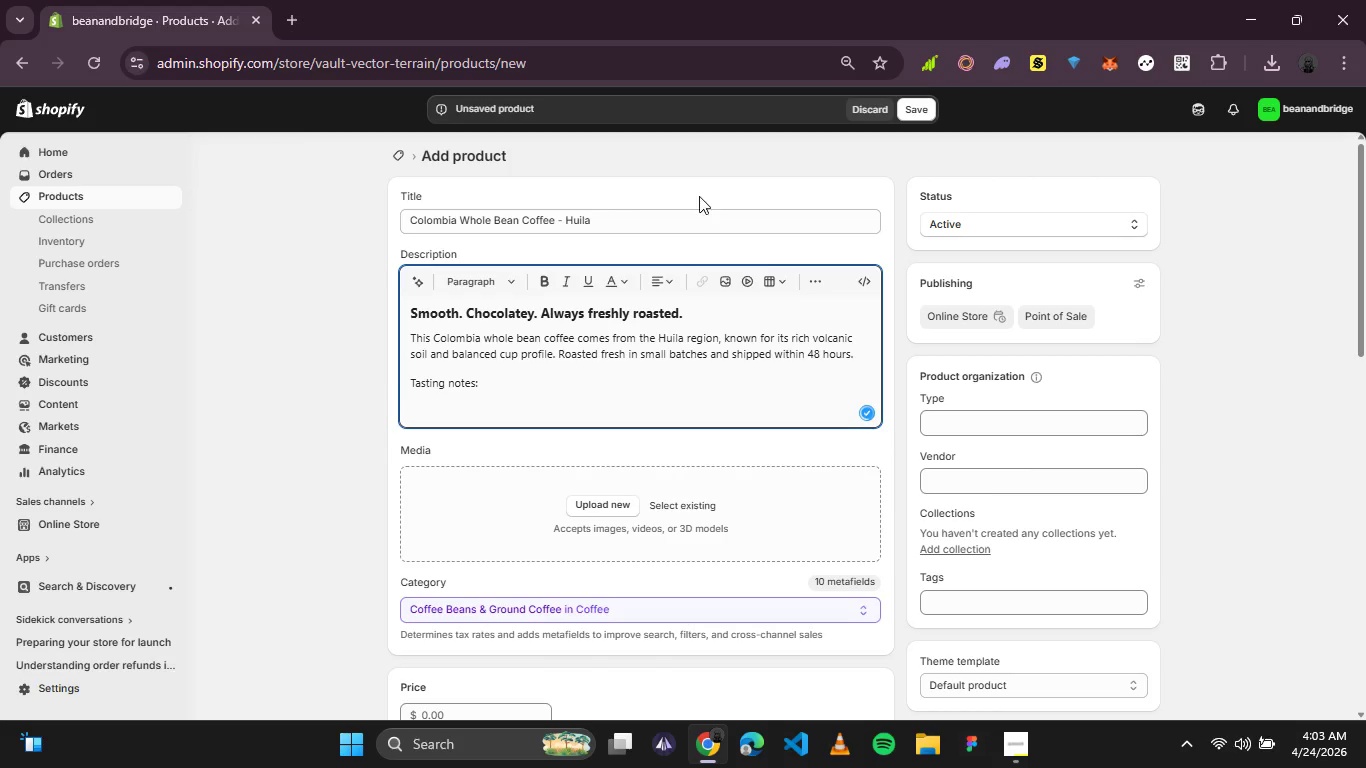 
left_click([808, 272])
 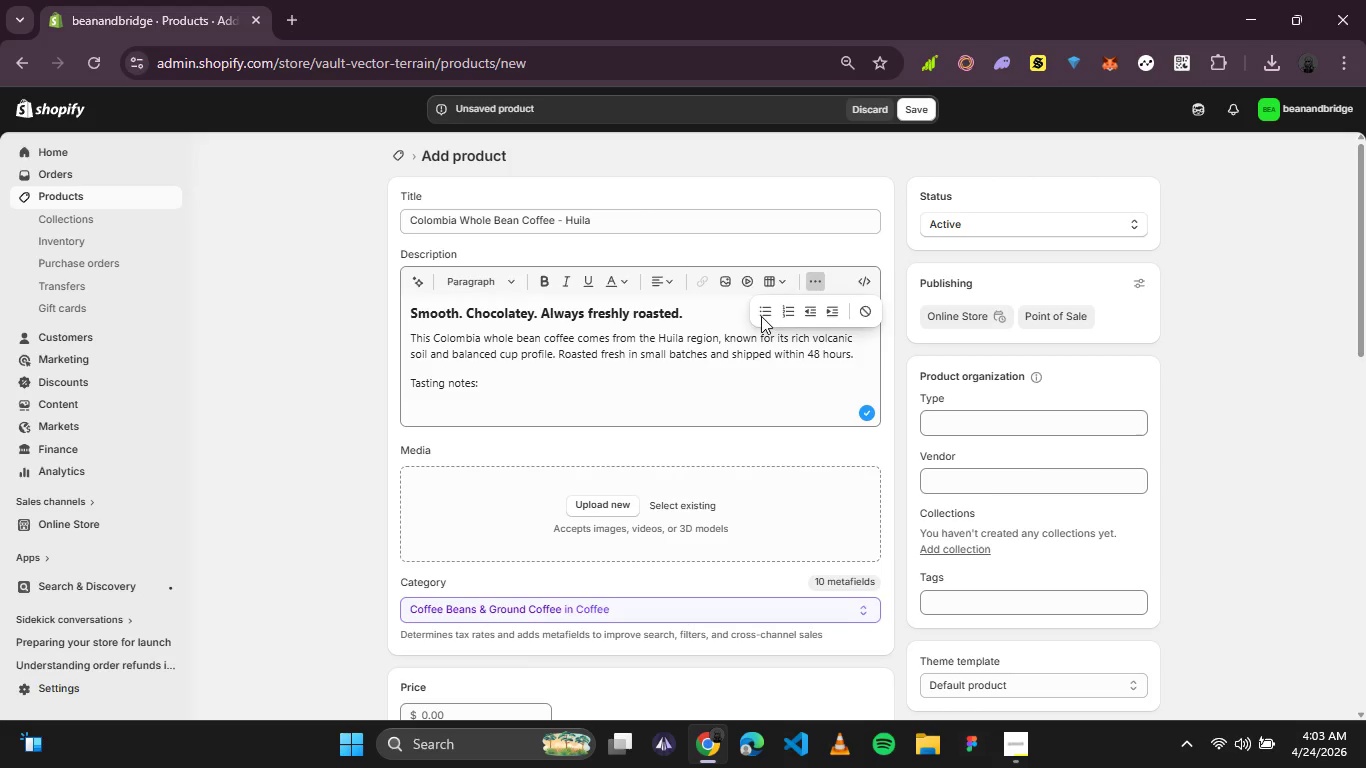 
left_click([773, 316])
 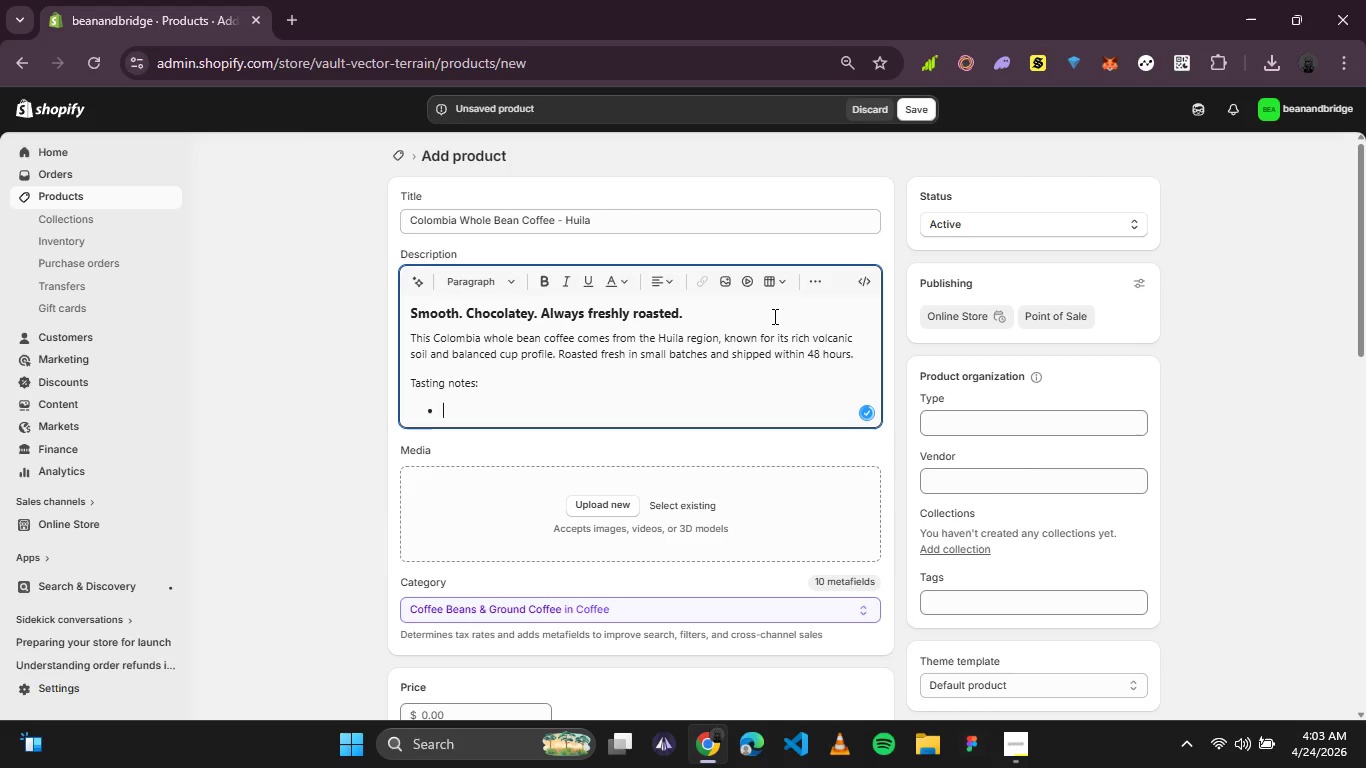 
type(Milk Chocolate )
 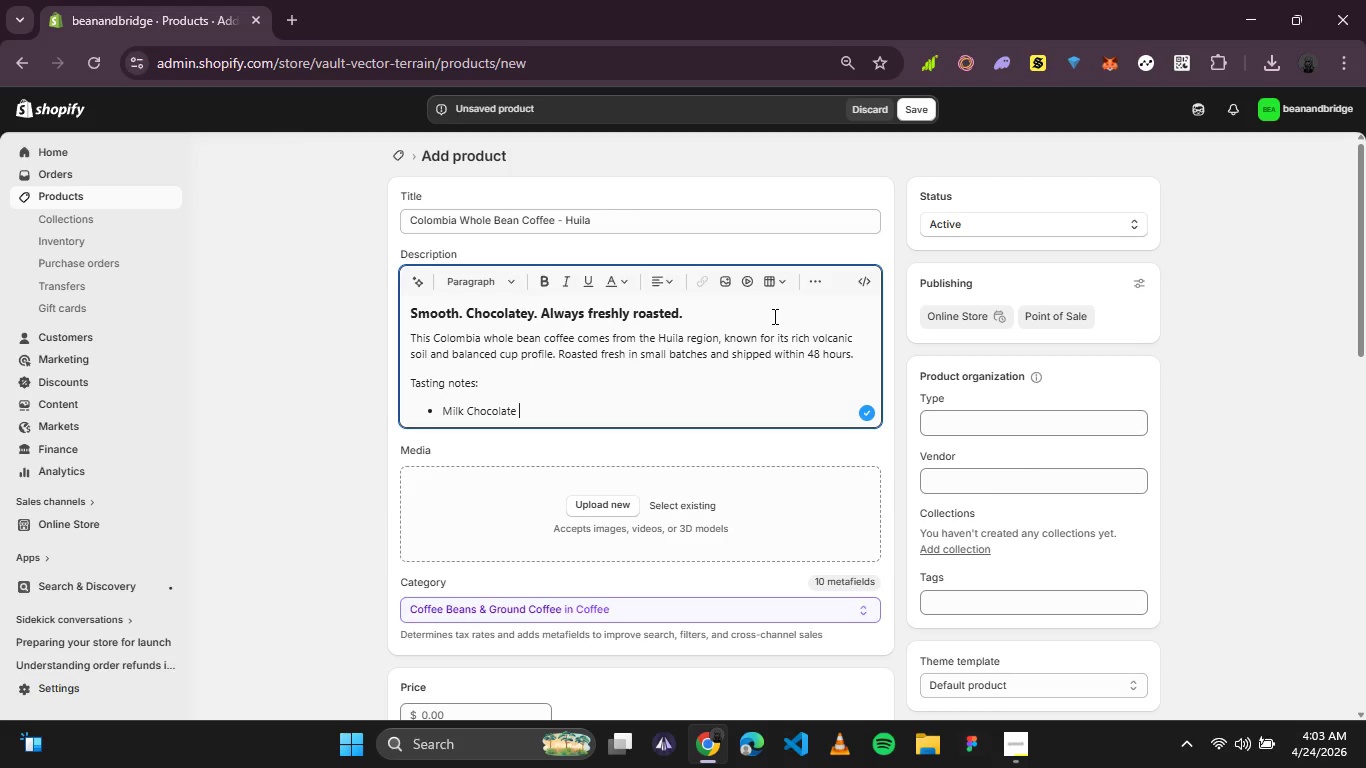 
key(Enter)
 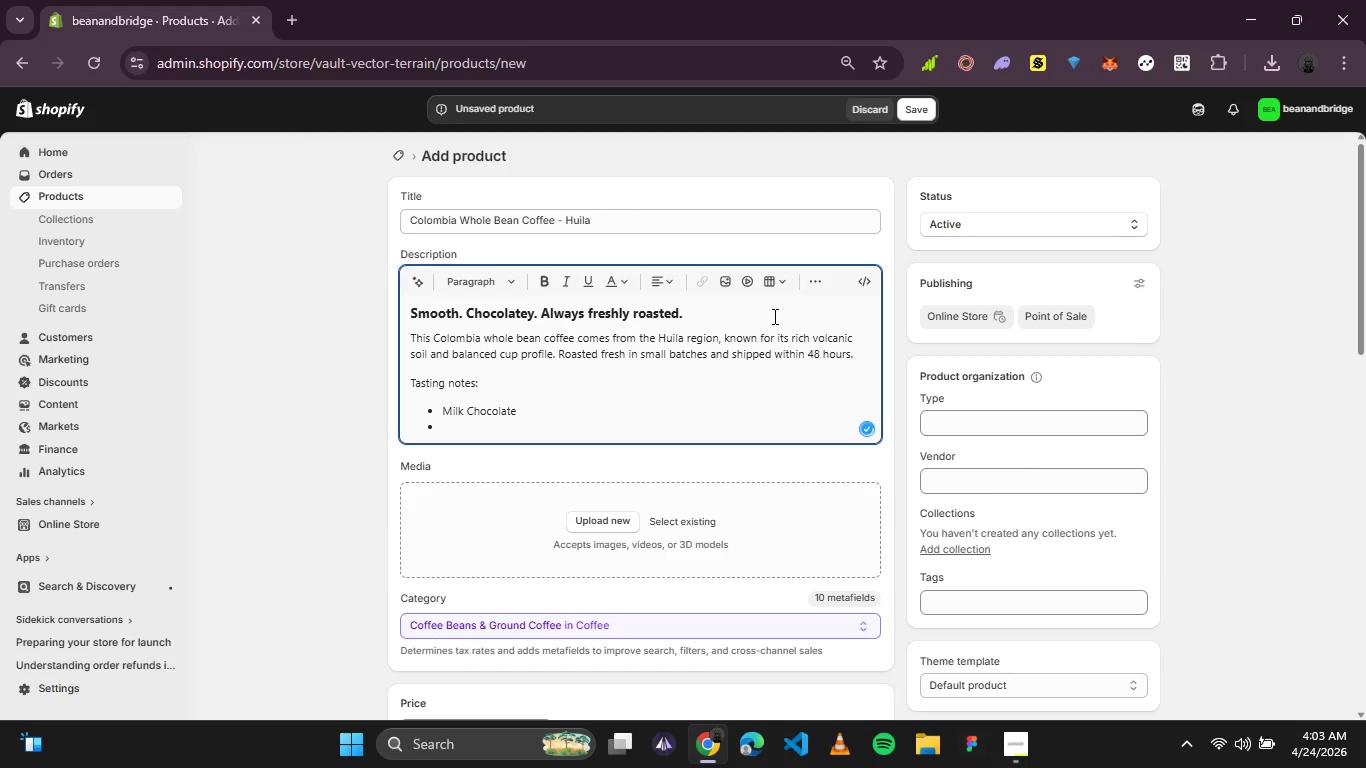 
type(Caramel)
 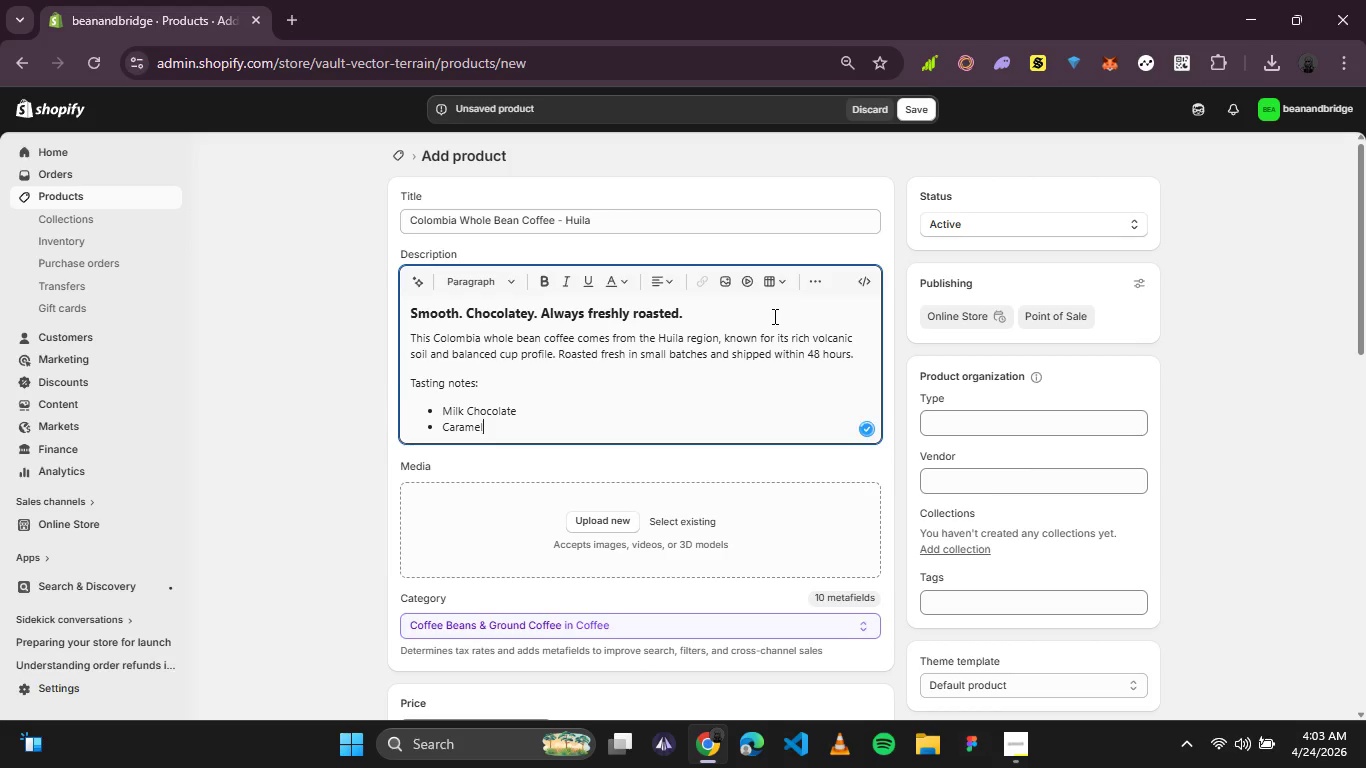 
key(Enter)
 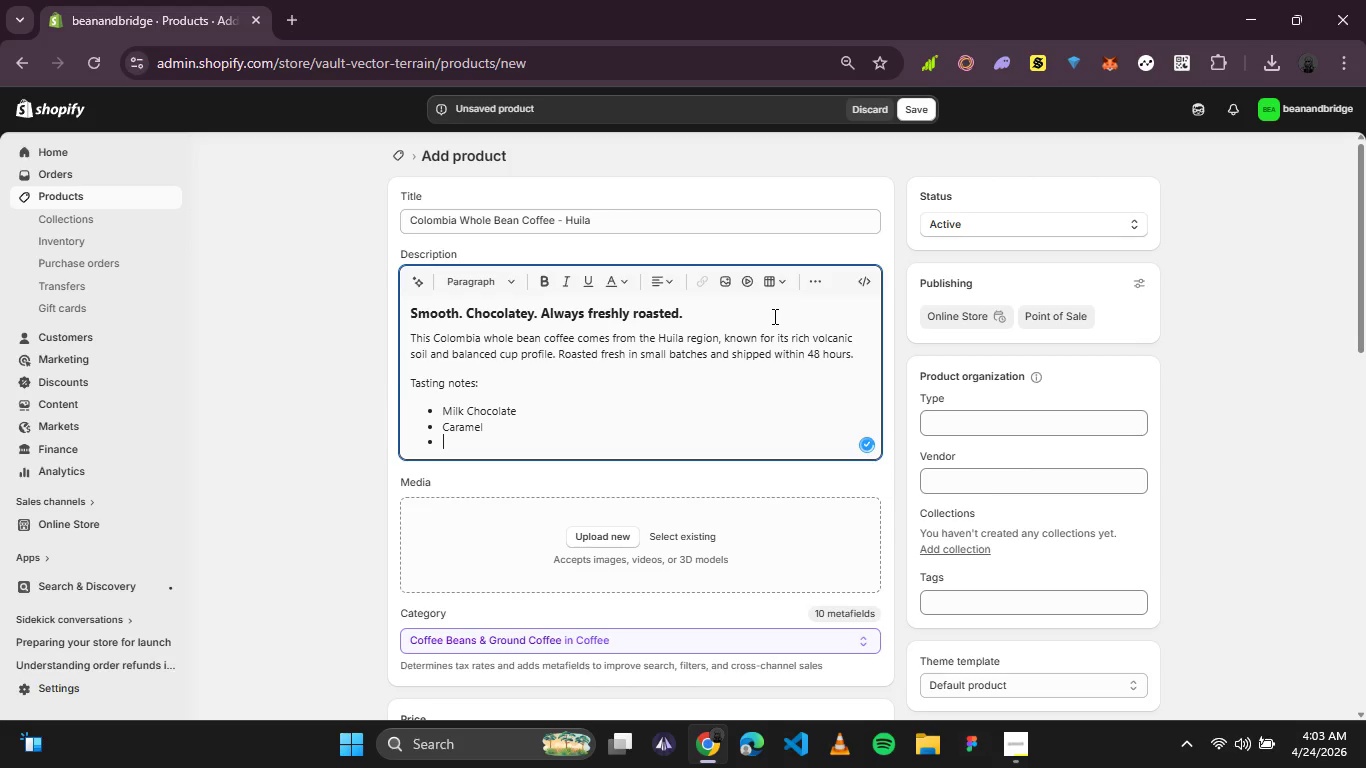 
type(Walnut)
 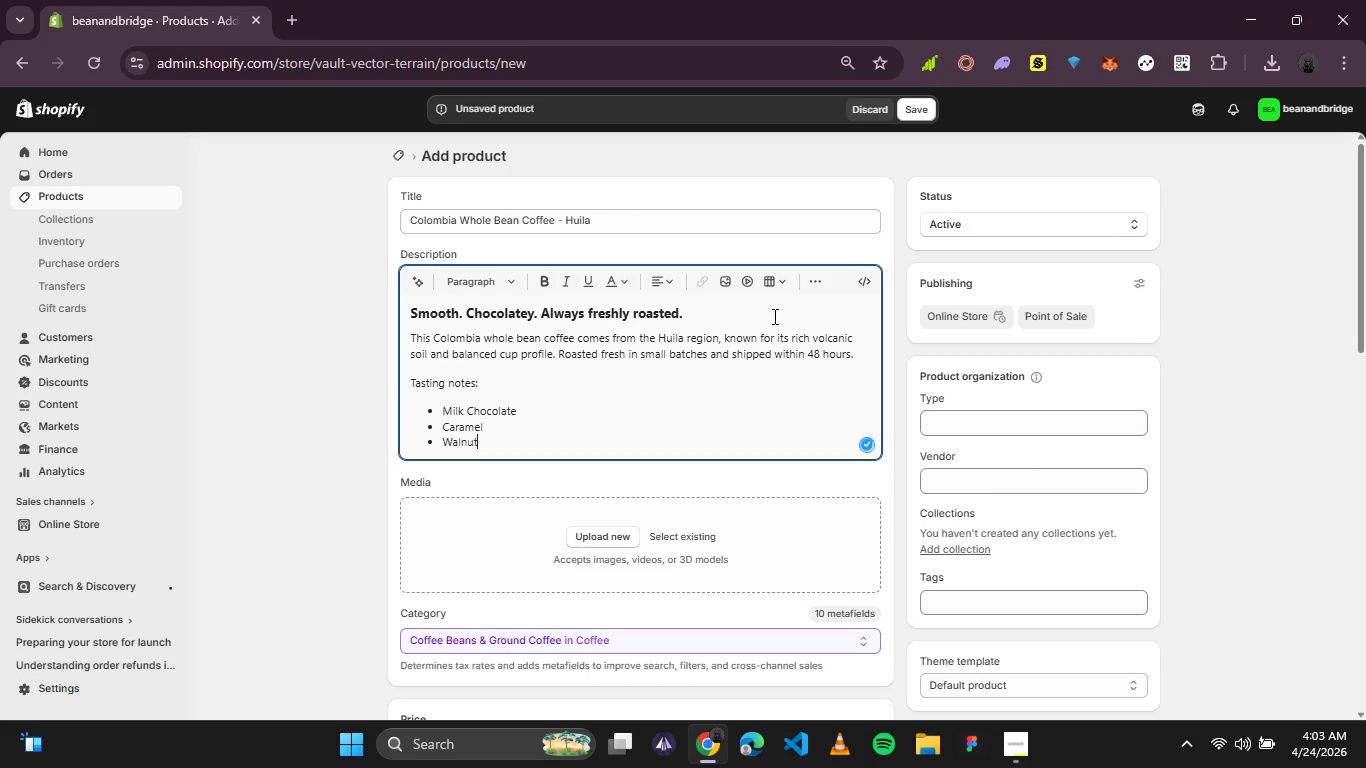 
key(Enter)
 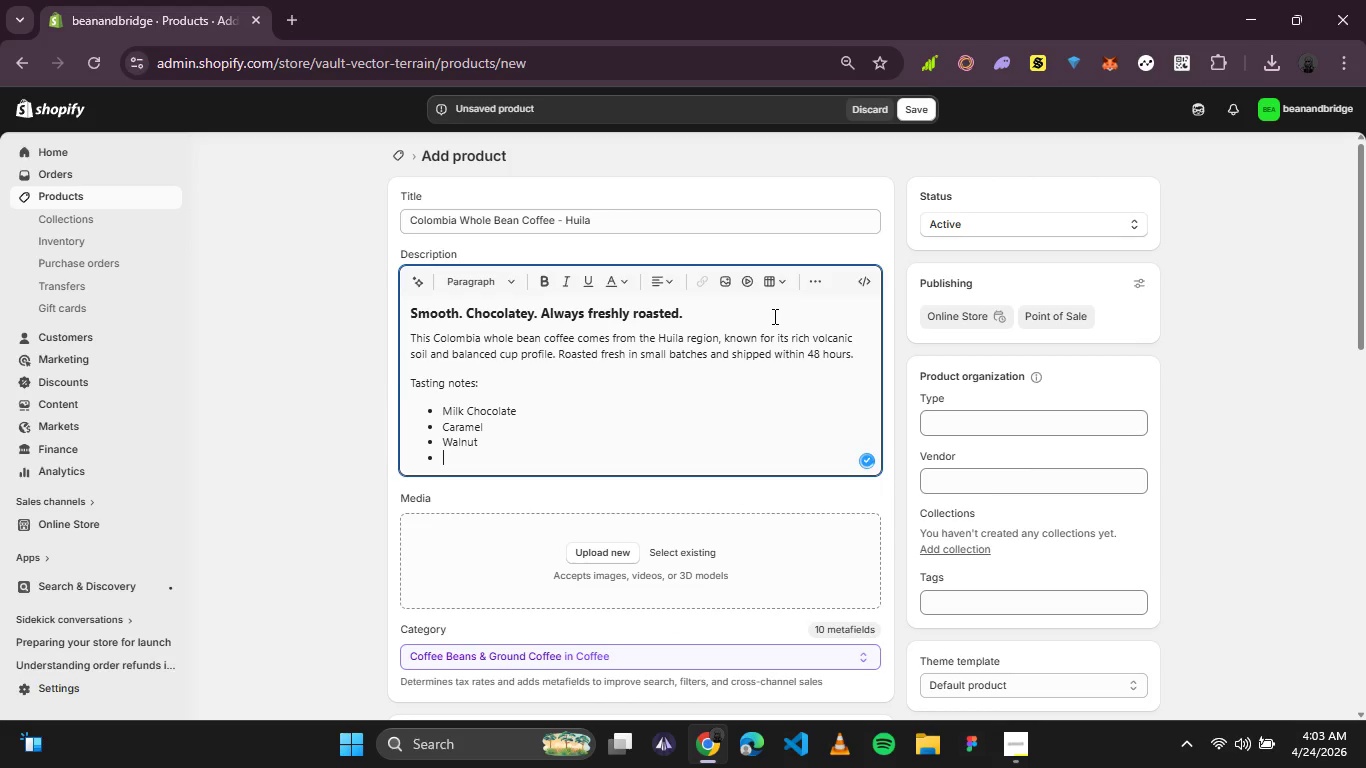 
key(Enter)
 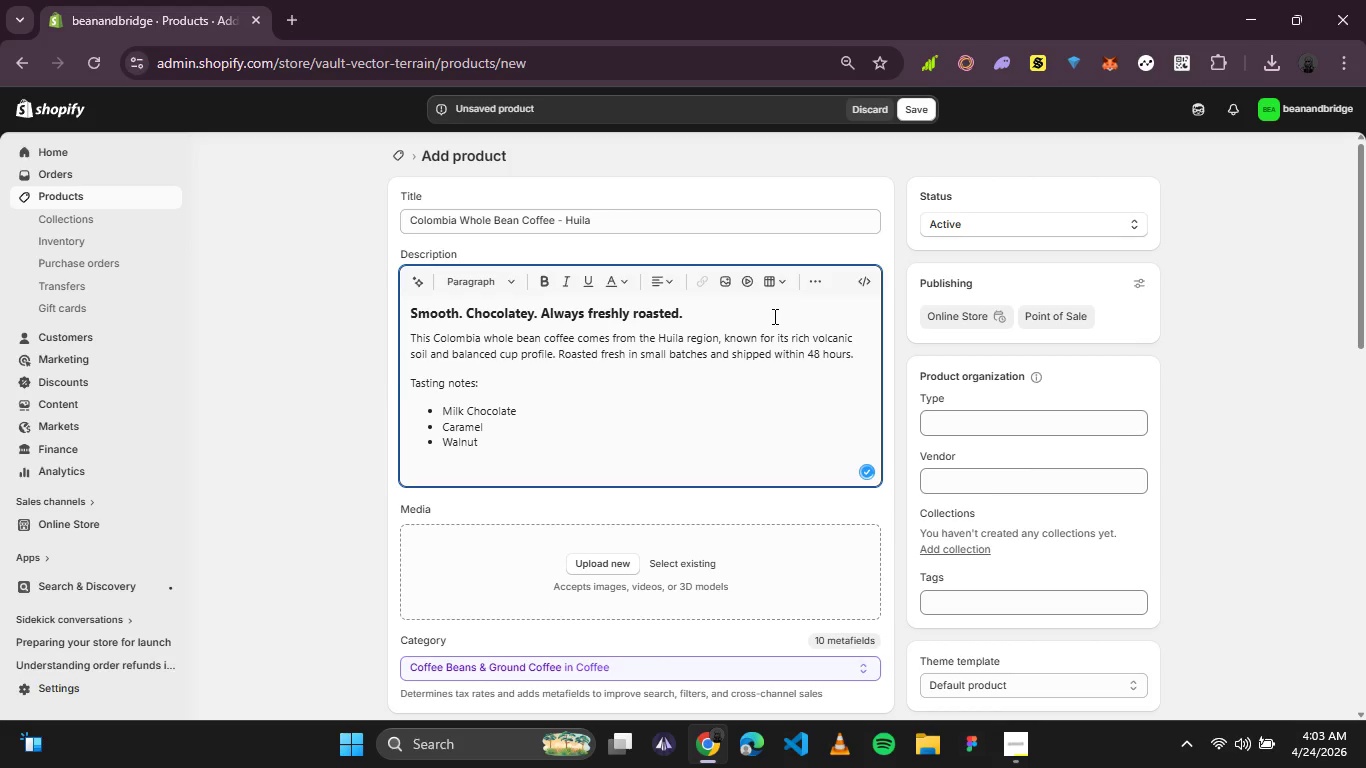 
type(Roast level: Medium)
 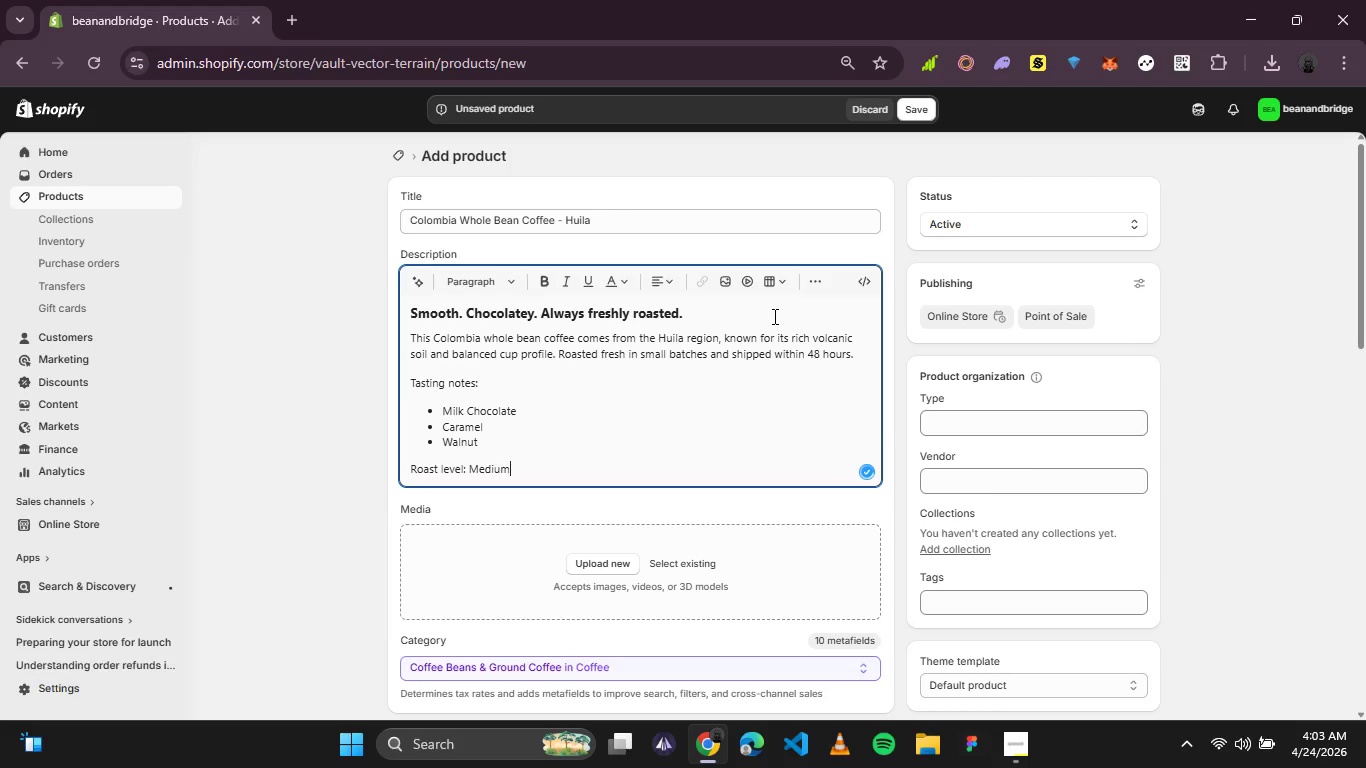 
key(Enter)
 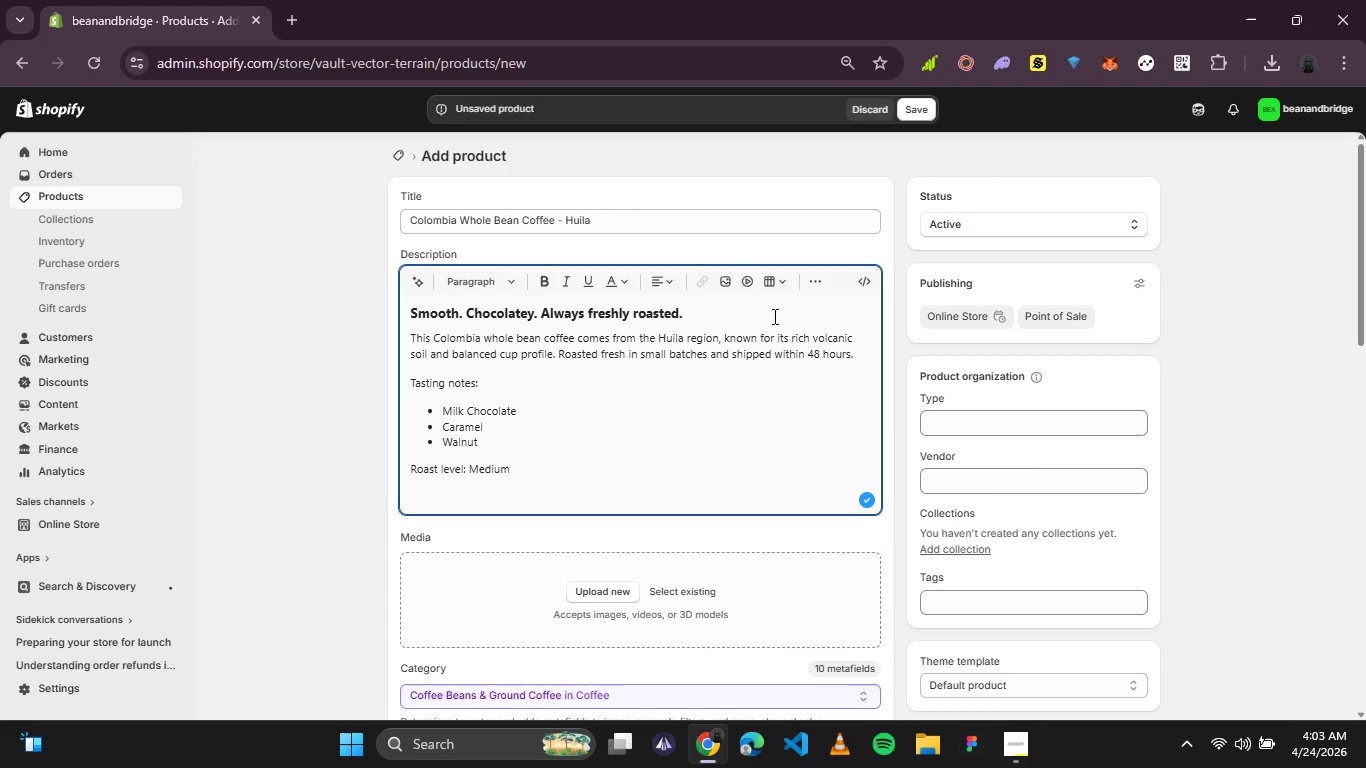 
type(Best for: )
 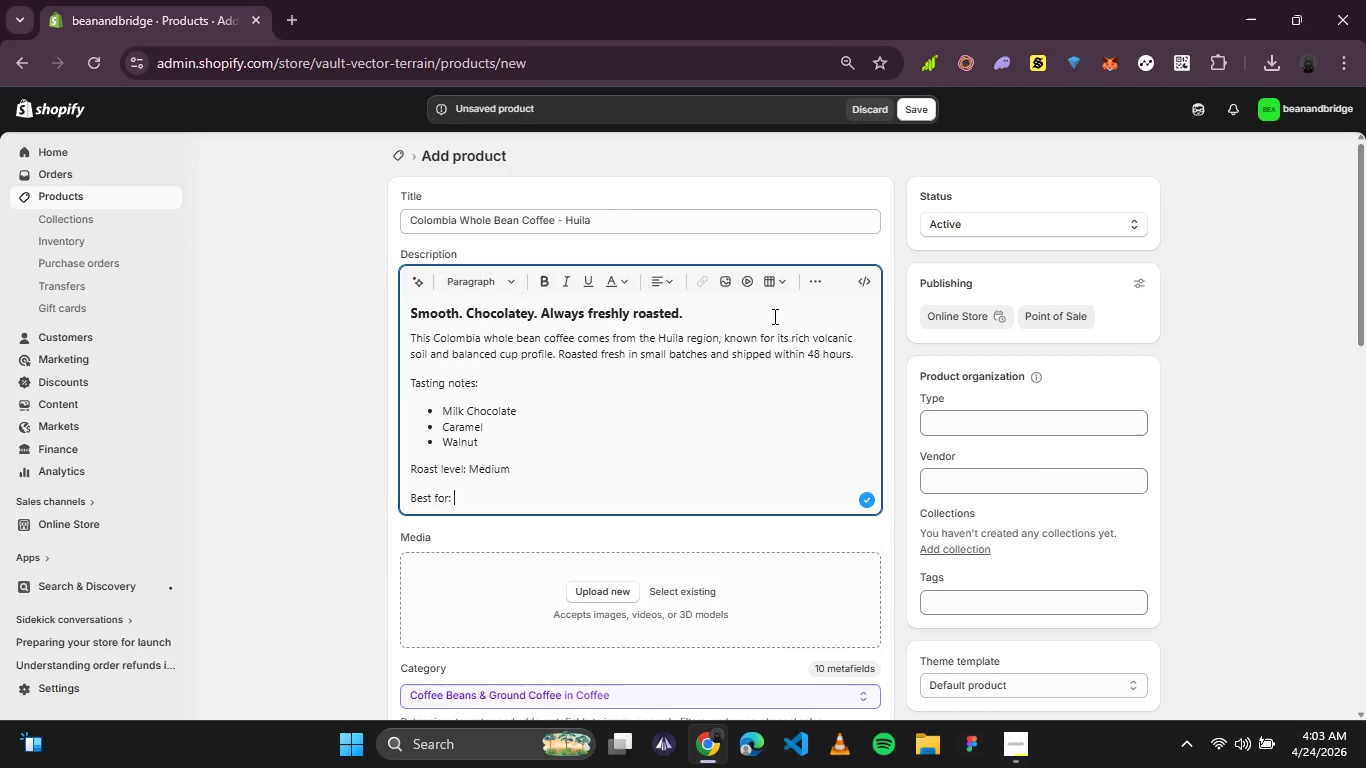 
type(Espresso, drip coofeee=)
key(Backspace)
key(Backspace)
key(Backspace)
key(Backspace)
key(Backspace)
key(Backspace)
type(ffee, cold brew)
 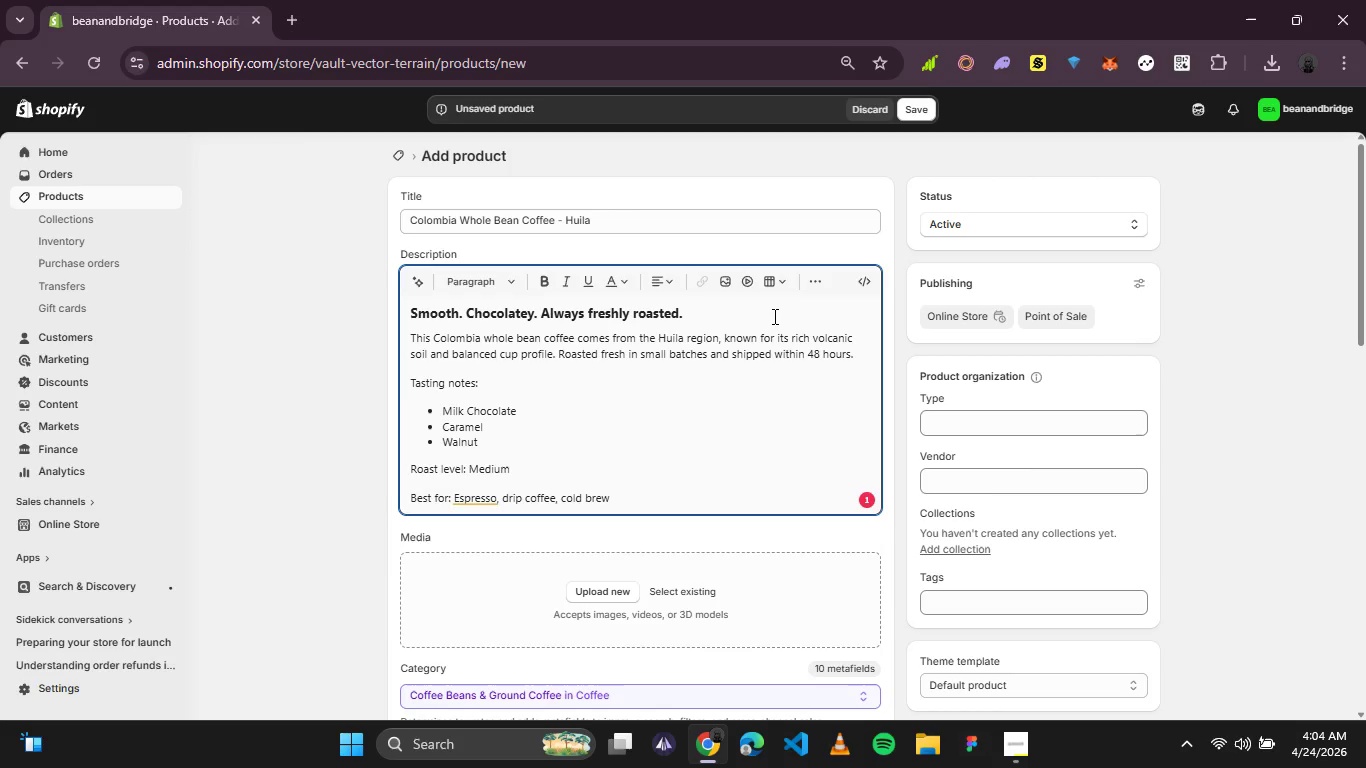 
wait(11.94)
 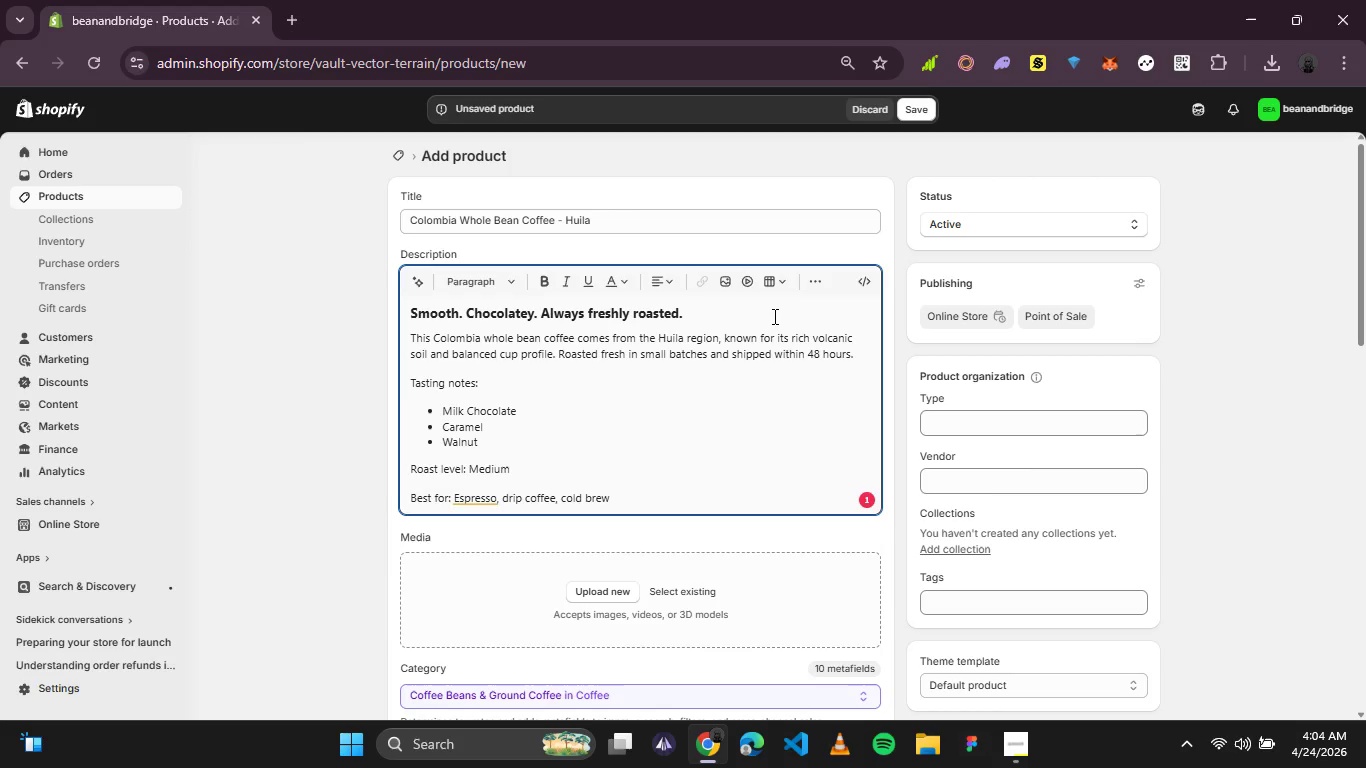 
left_click([469, 495])
 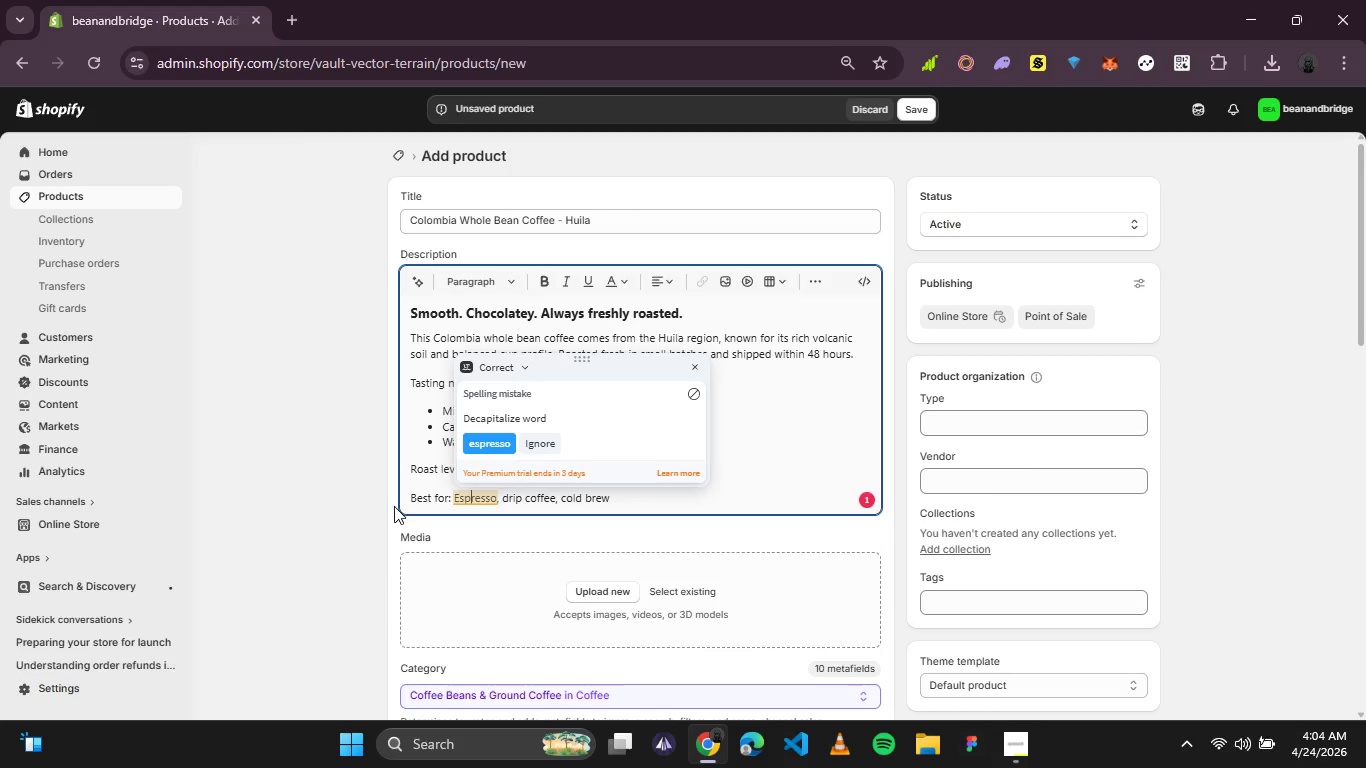 
left_click([454, 507])
 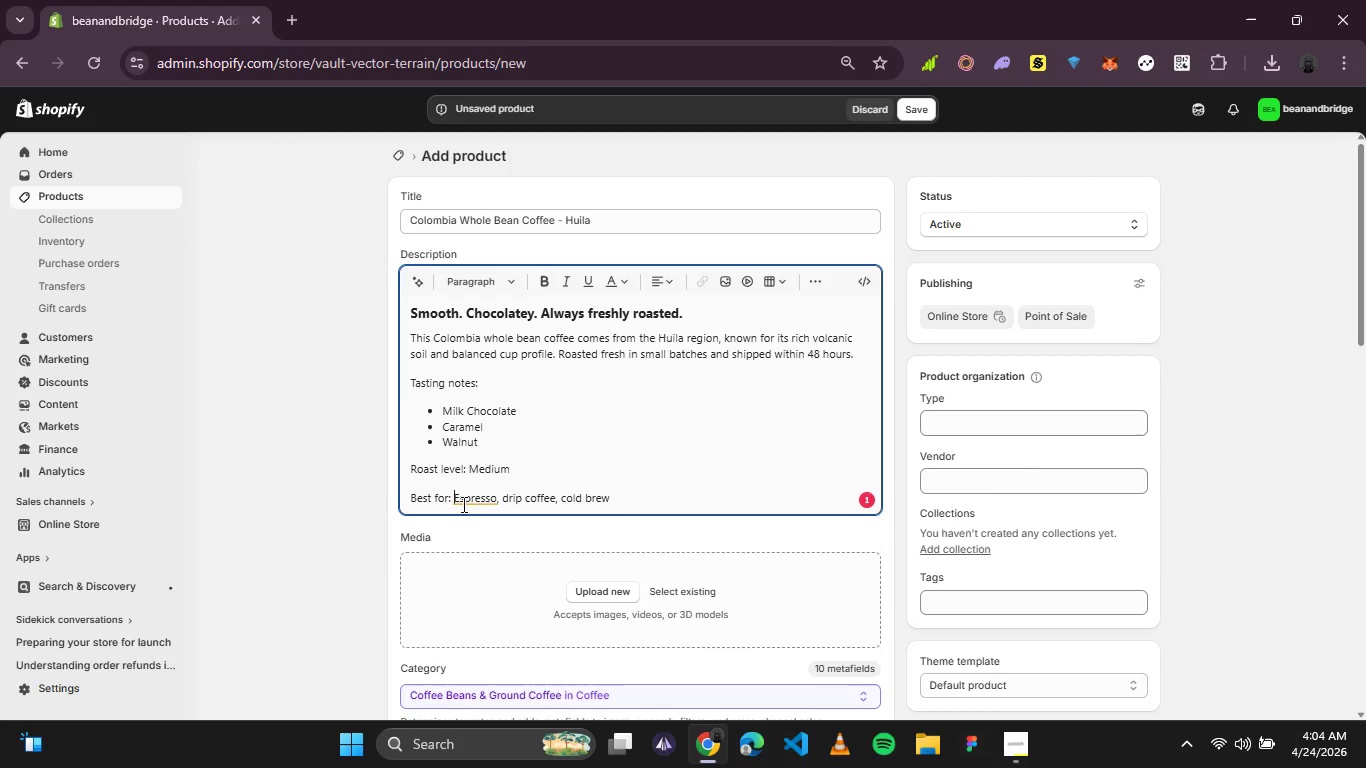 
left_click([462, 504])
 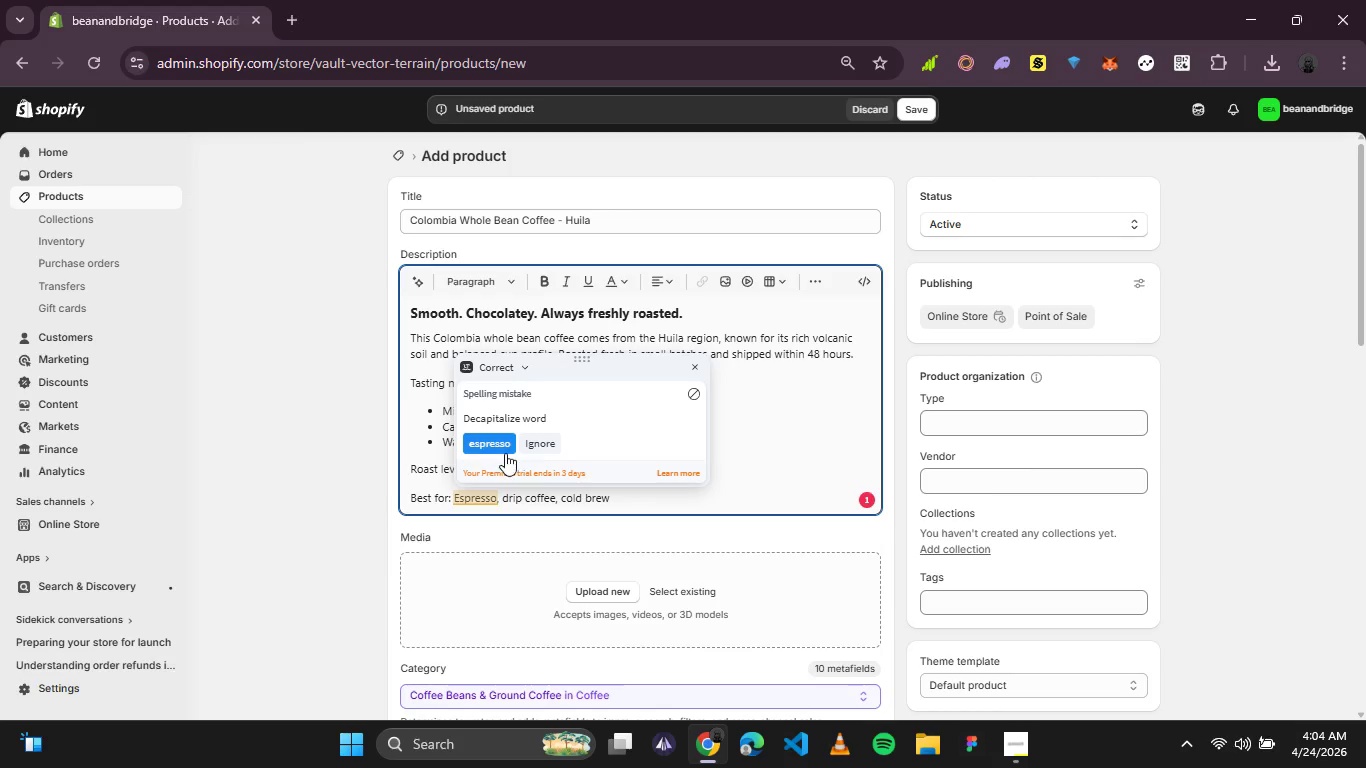 
left_click([505, 447])
 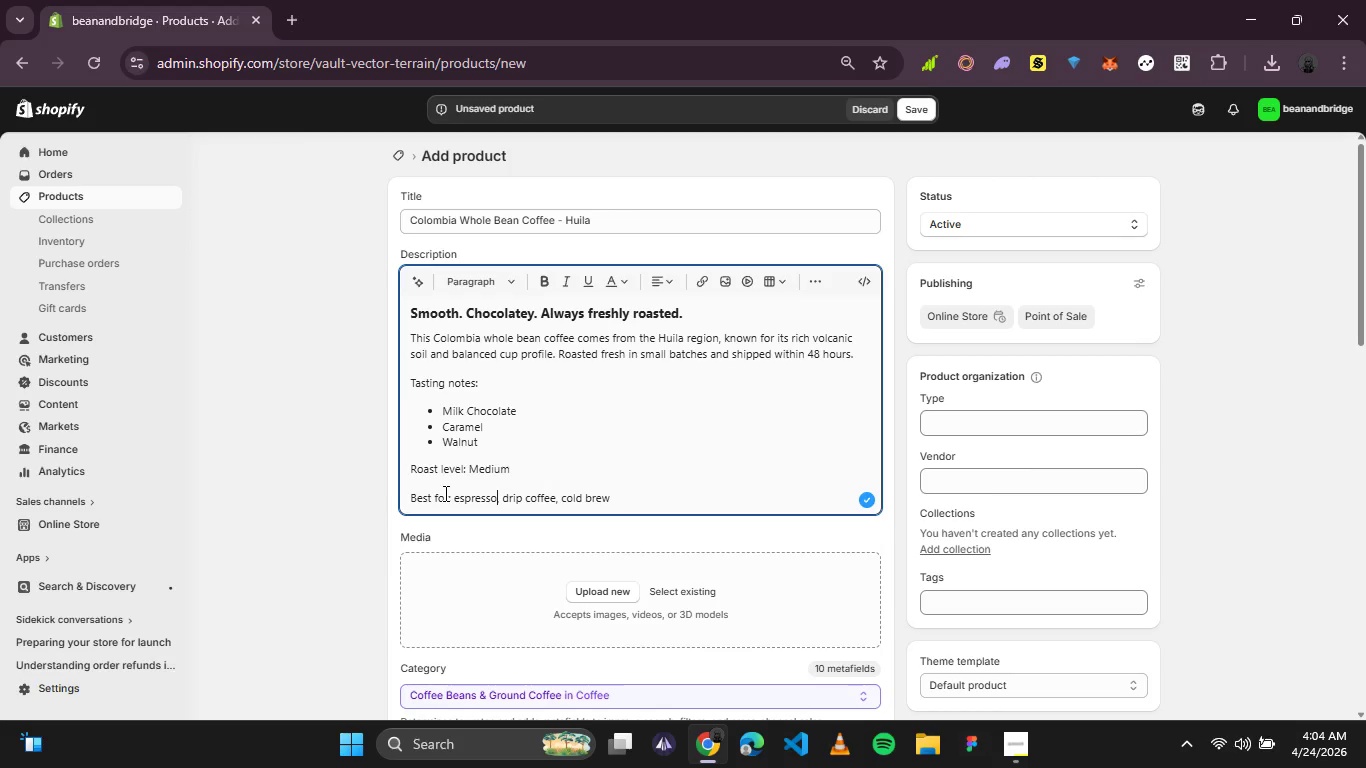 
left_click_drag(start_coordinate=[454, 490], to_coordinate=[369, 490])
 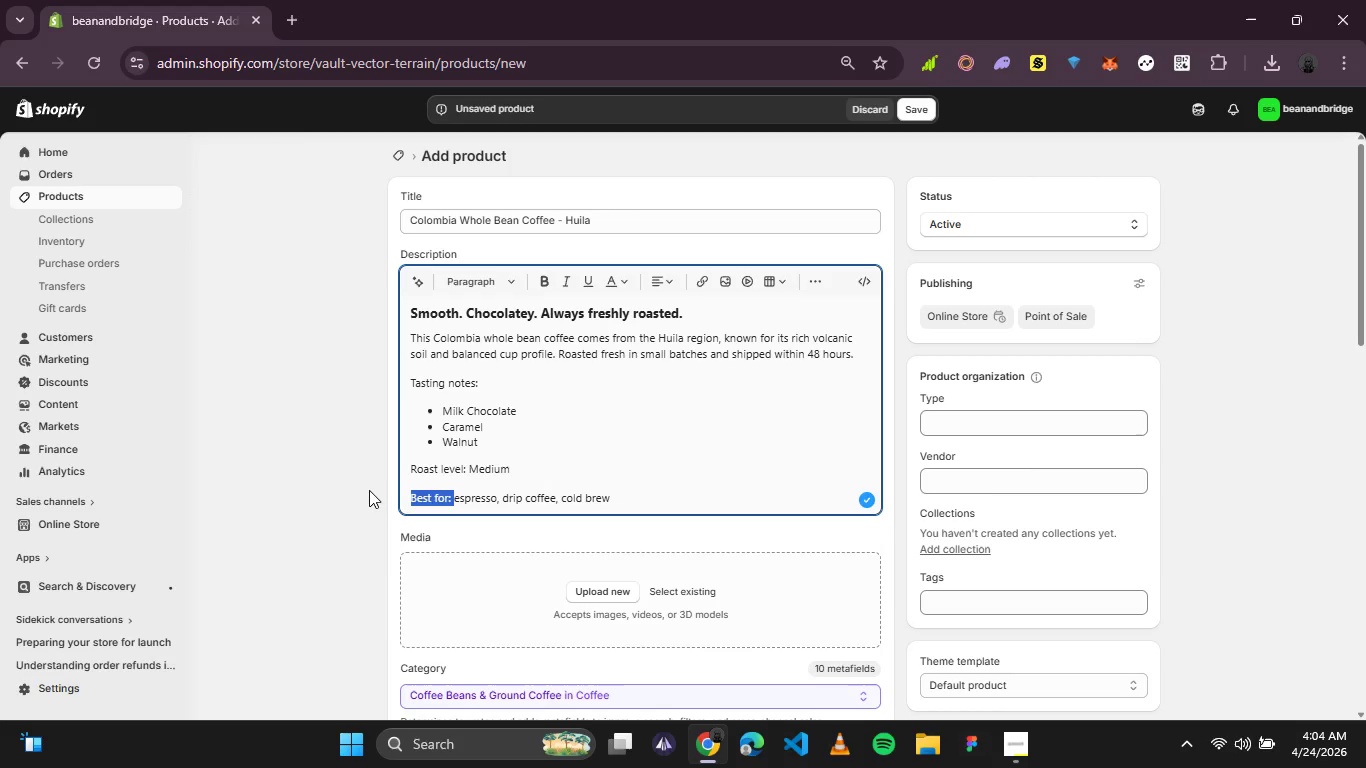 
key(Control+B)
 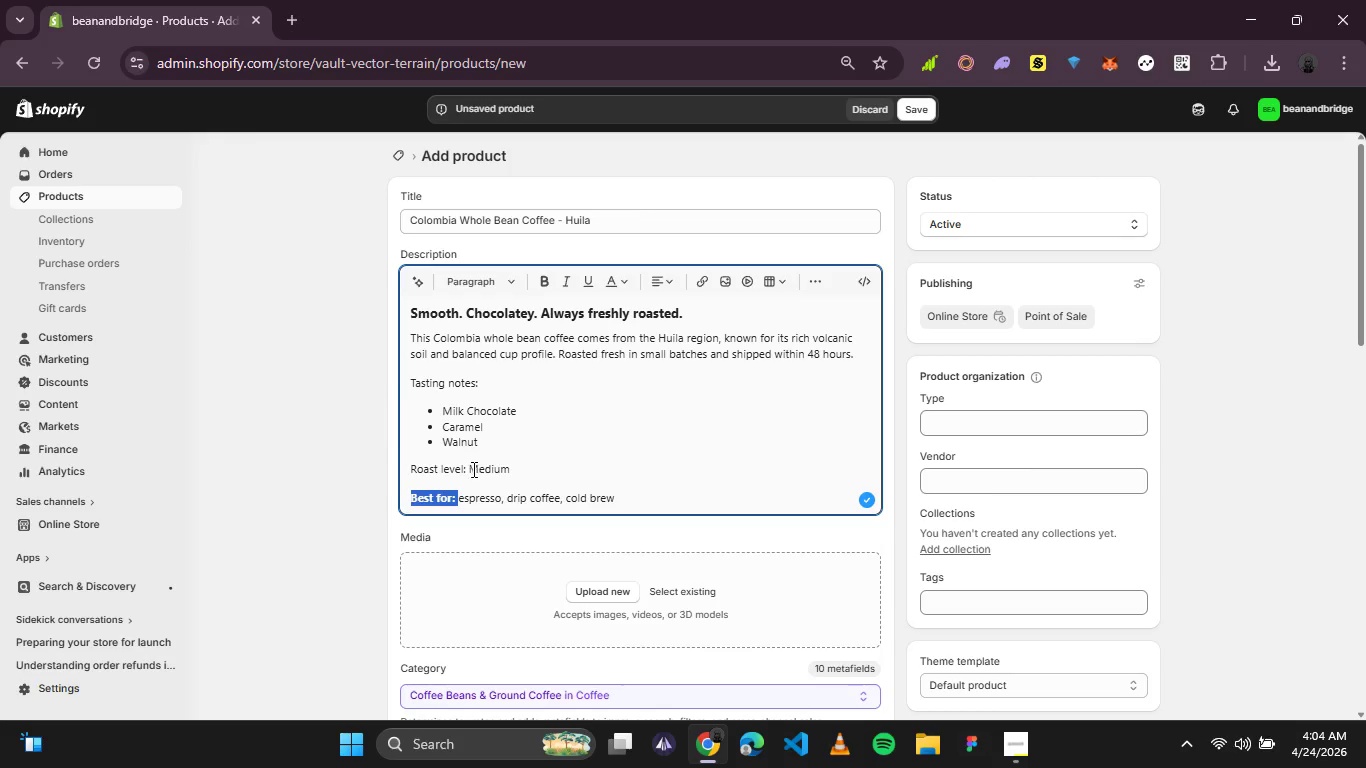 
left_click_drag(start_coordinate=[469, 469], to_coordinate=[384, 464])
 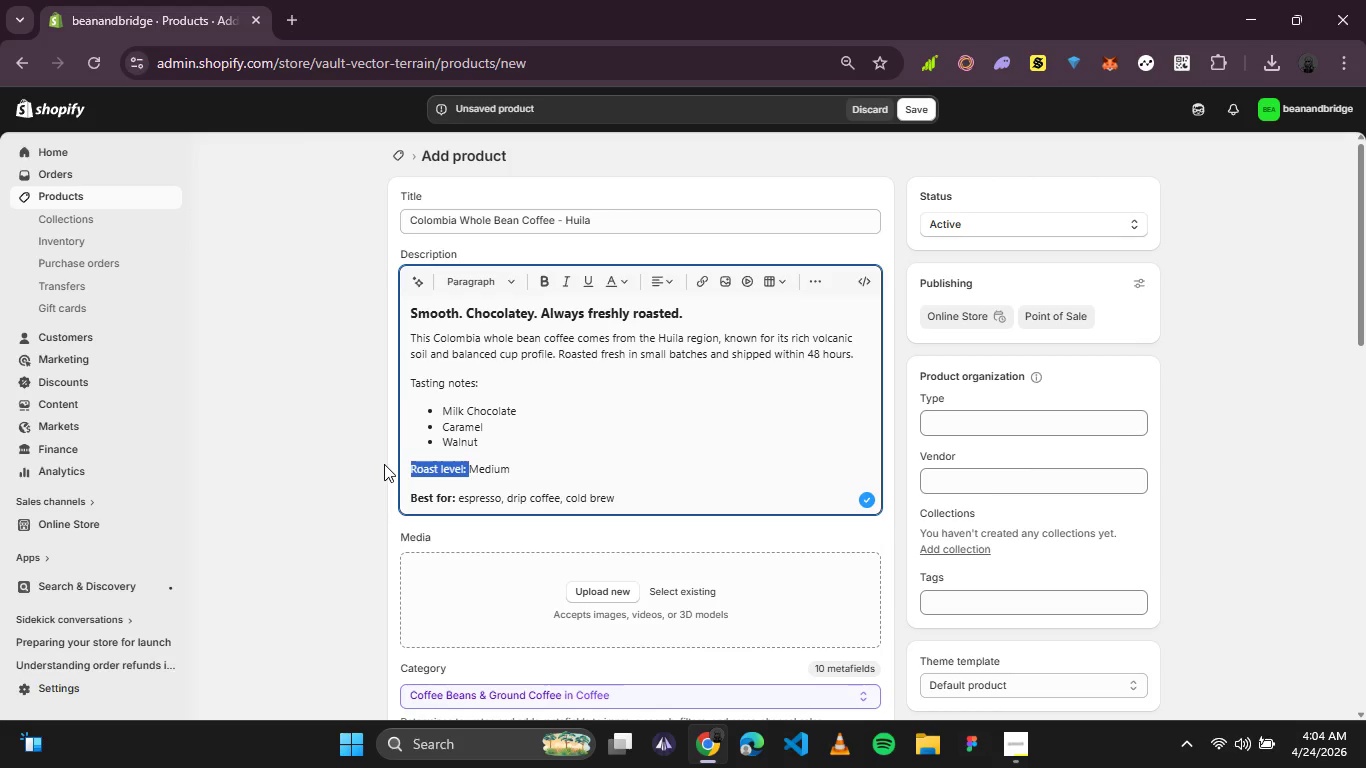 
key(Control+B)
 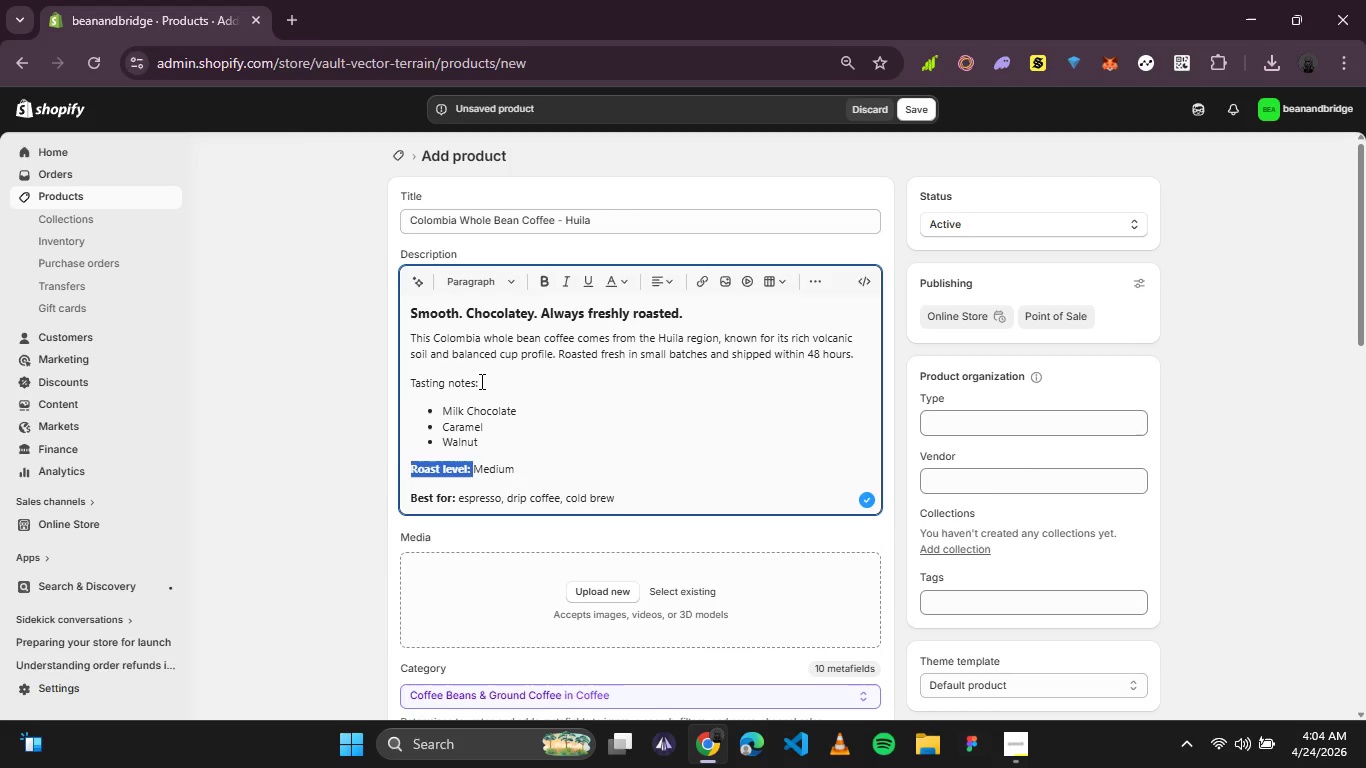 
left_click_drag(start_coordinate=[481, 378], to_coordinate=[321, 374])
 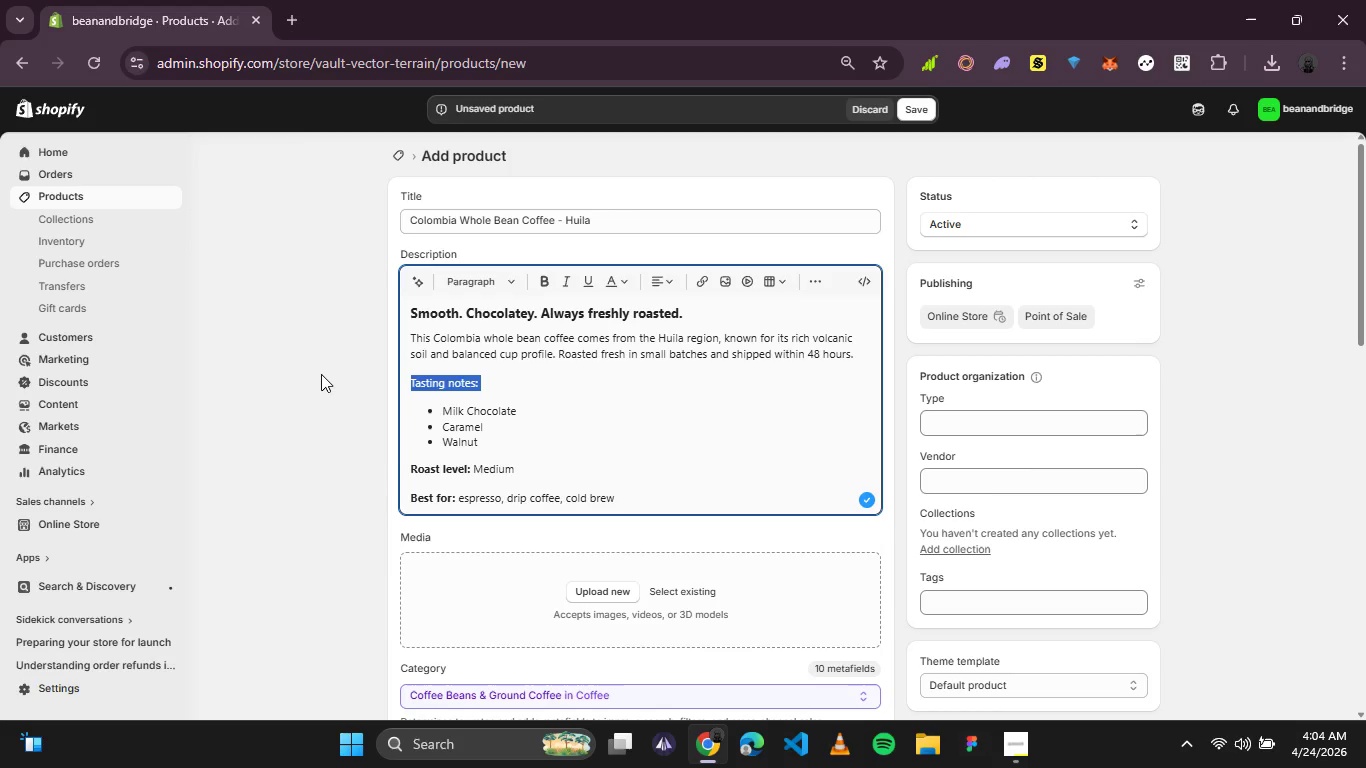 
key(Control+B)
 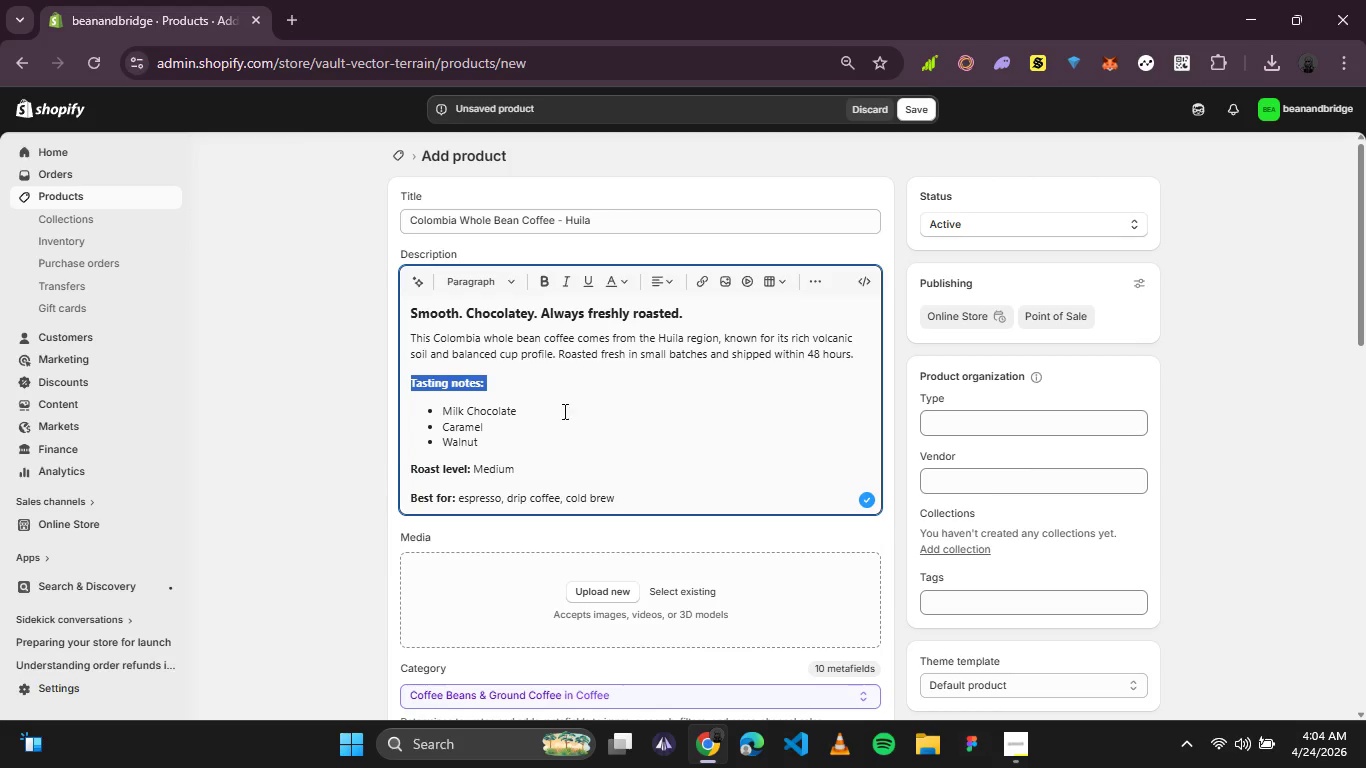 
left_click([563, 419])
 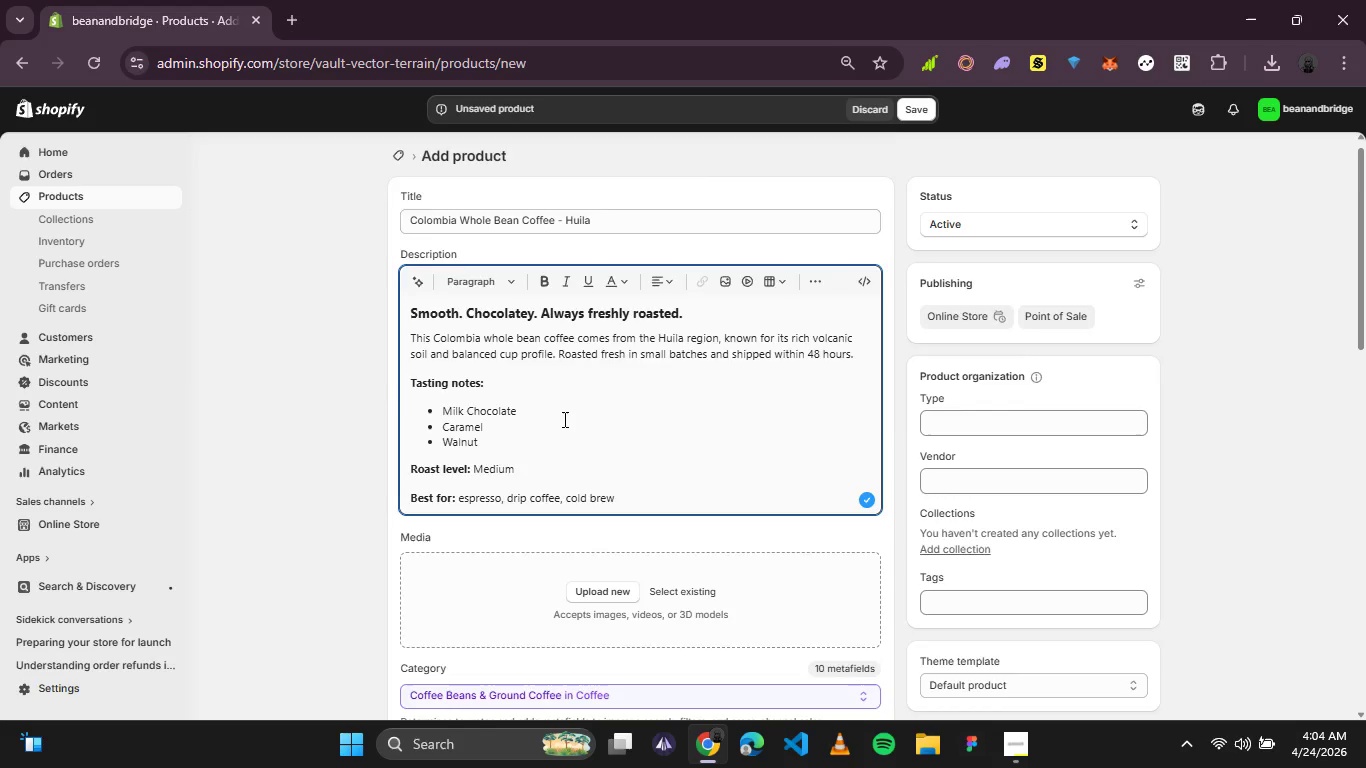 
scroll: coordinate [563, 419], scroll_direction: down, amount: 1.0
 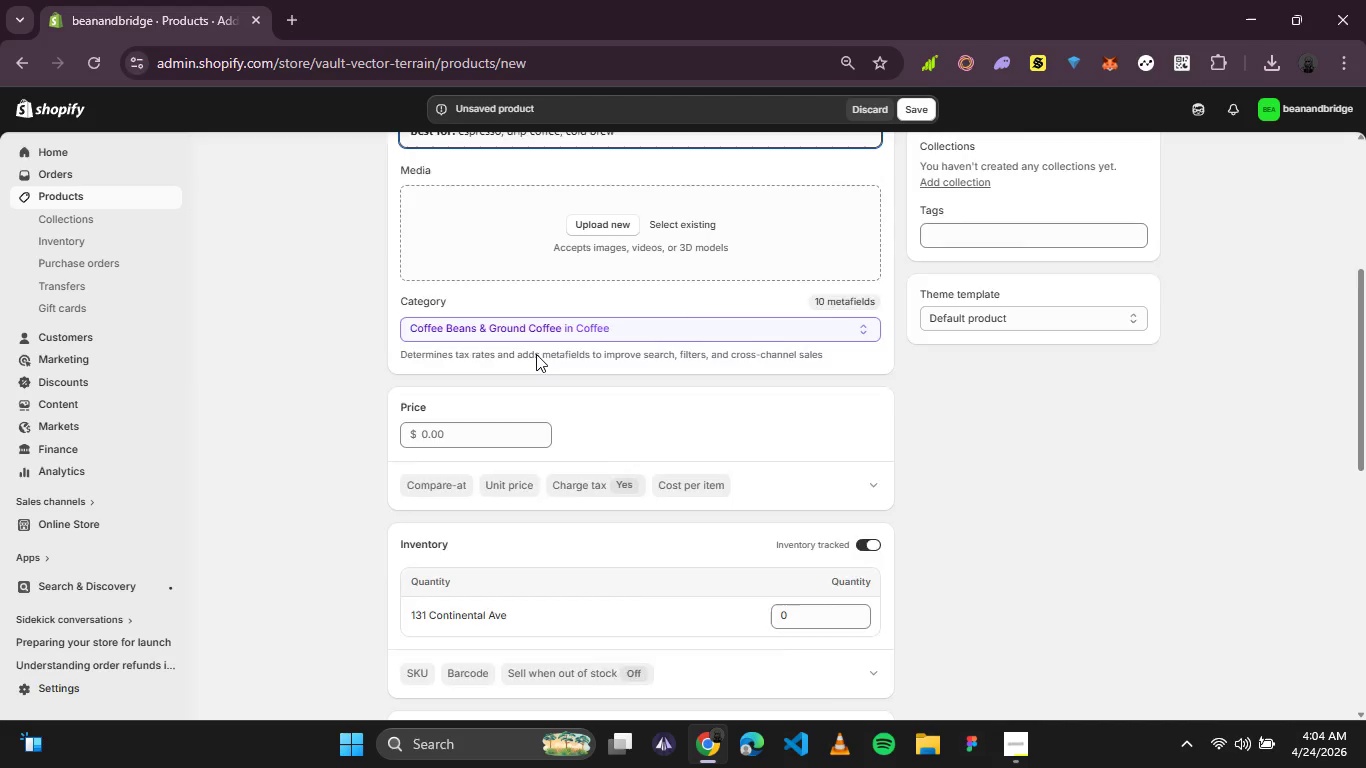 
scroll: coordinate [536, 354], scroll_direction: up, amount: 1.0
 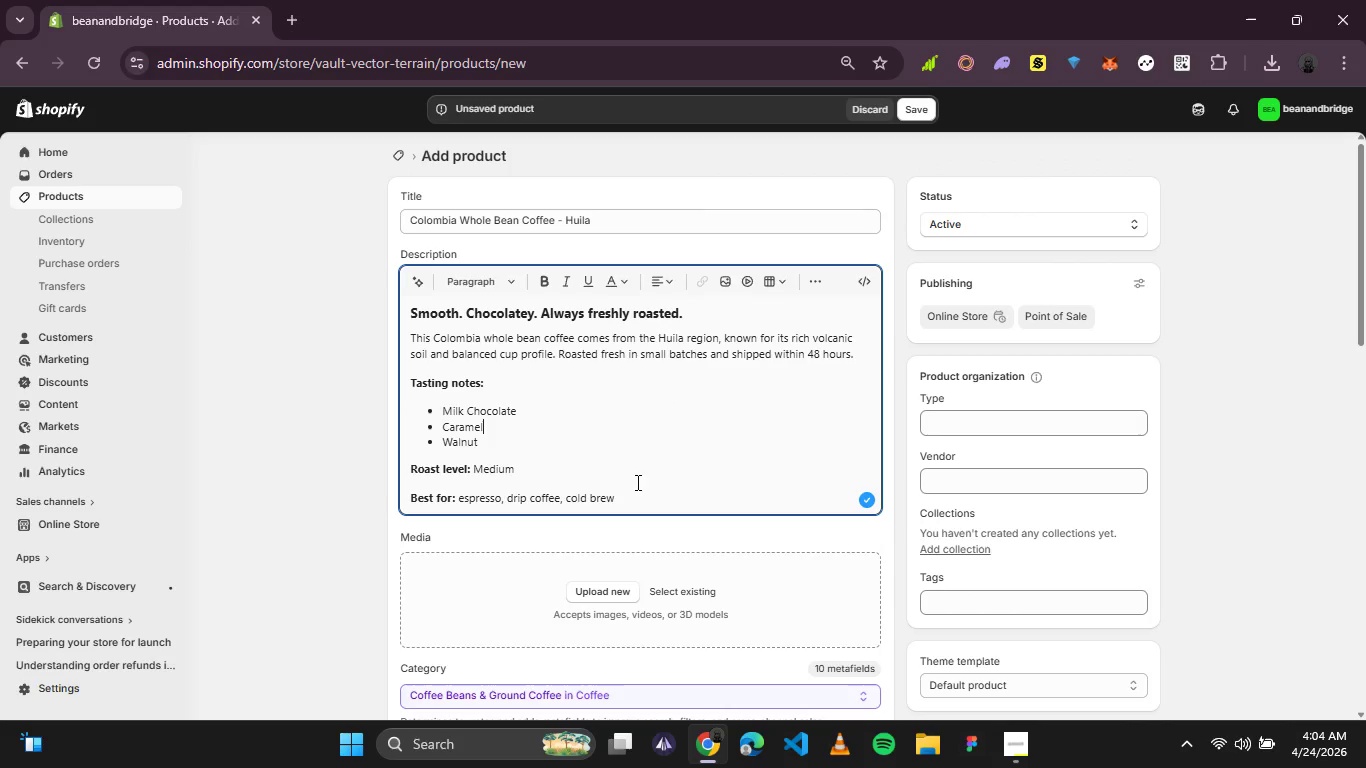 
left_click([660, 494])
 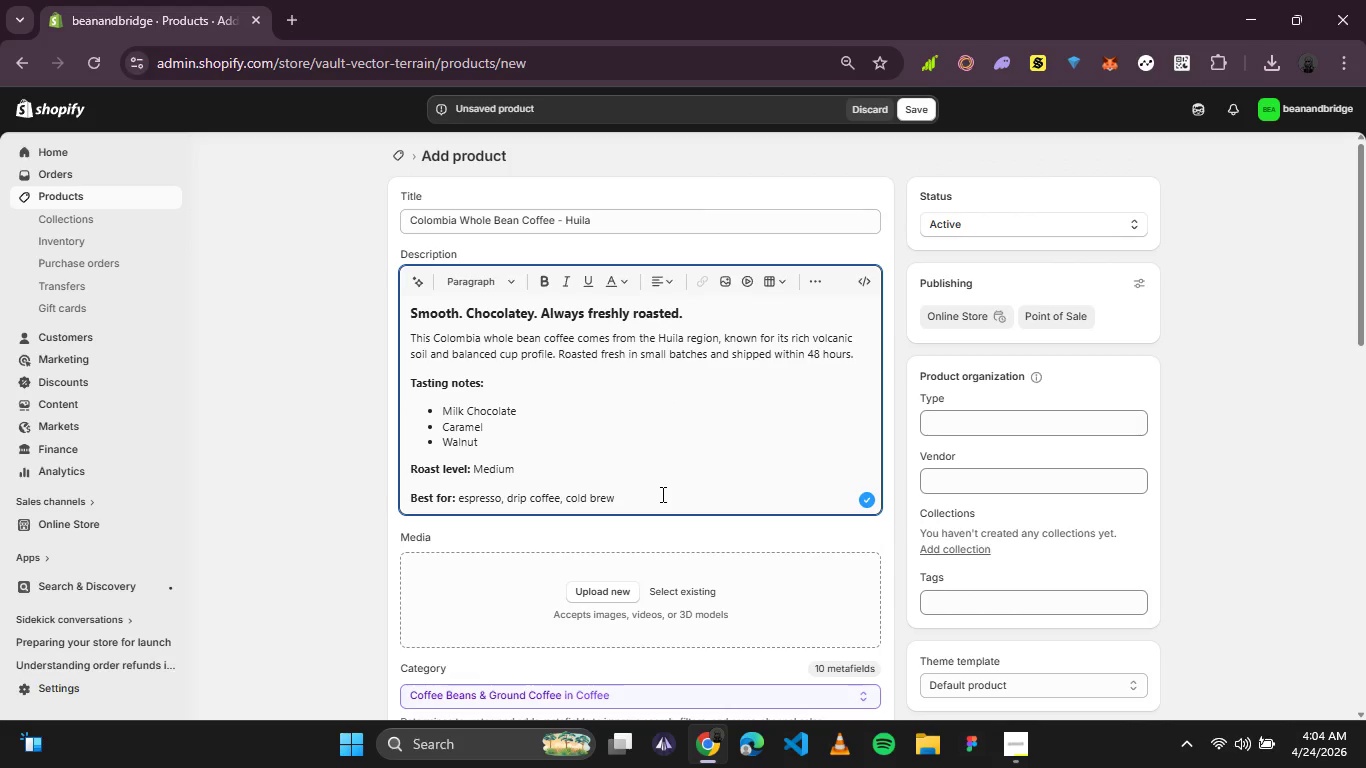 
key(Enter)
 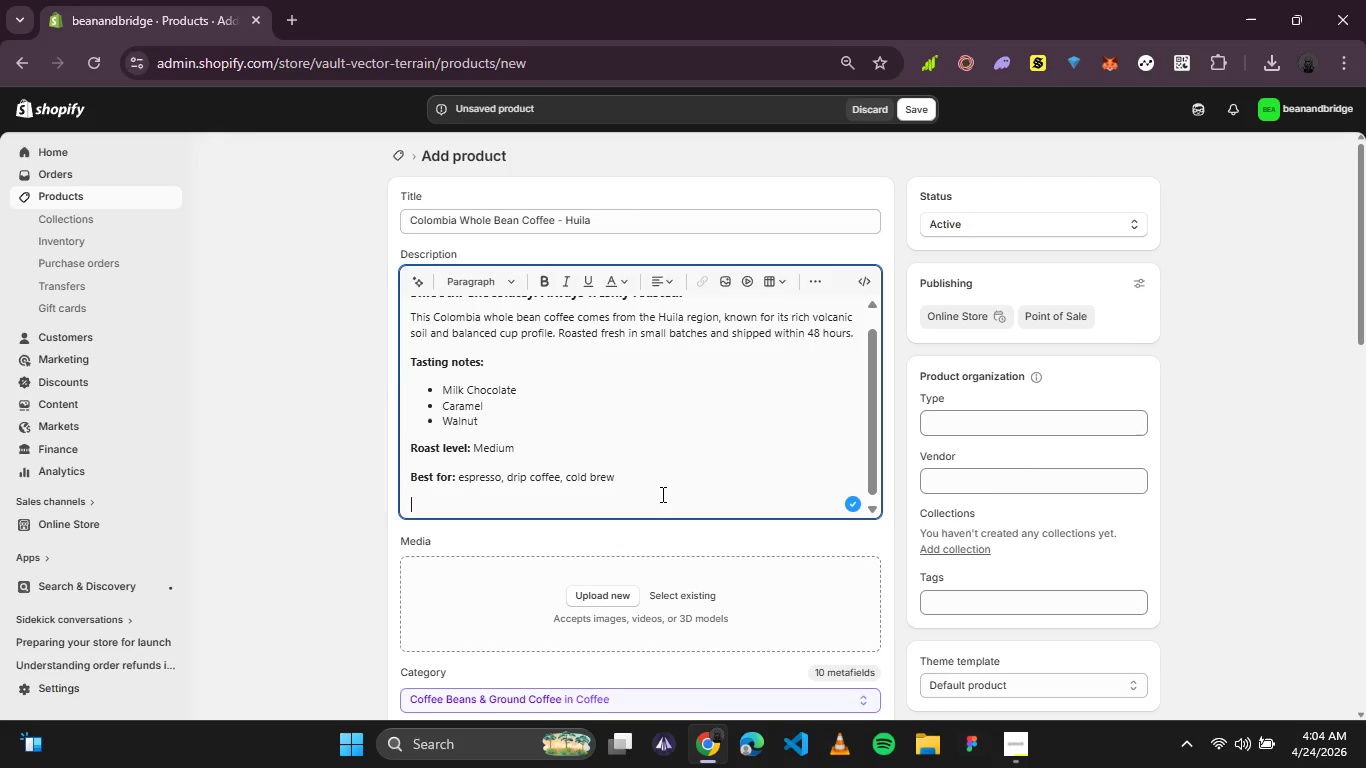 
type(Why coffee lover s)
key(Backspace)
type(choose us:)
 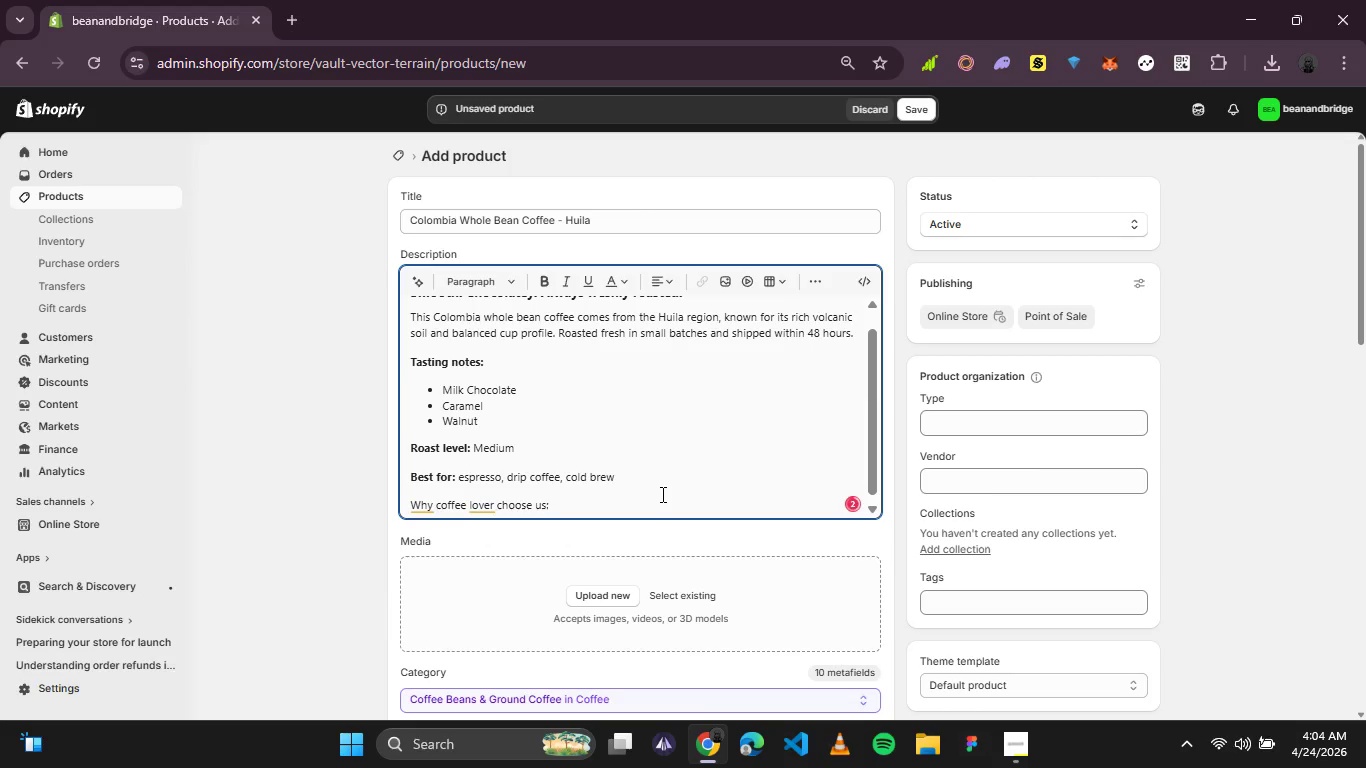 
key(Enter)
 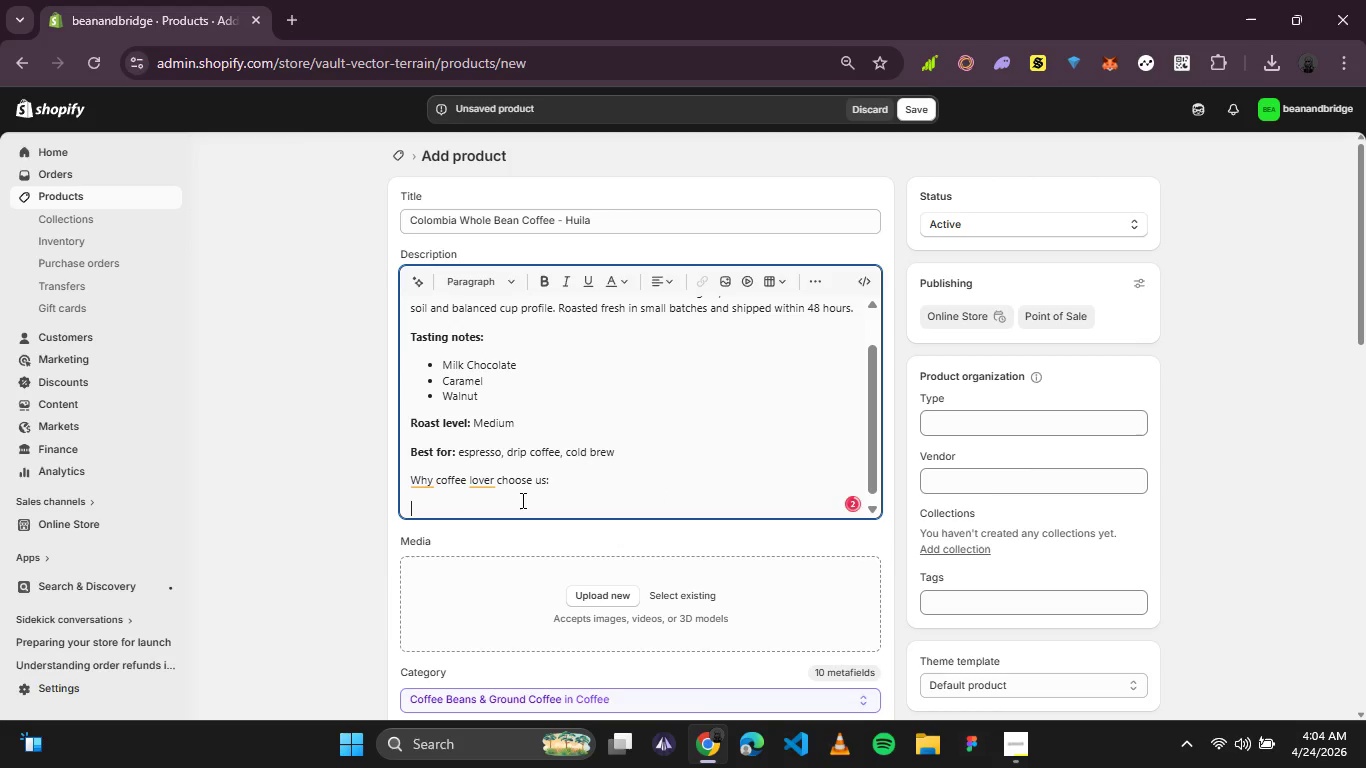 
left_click([566, 489])
 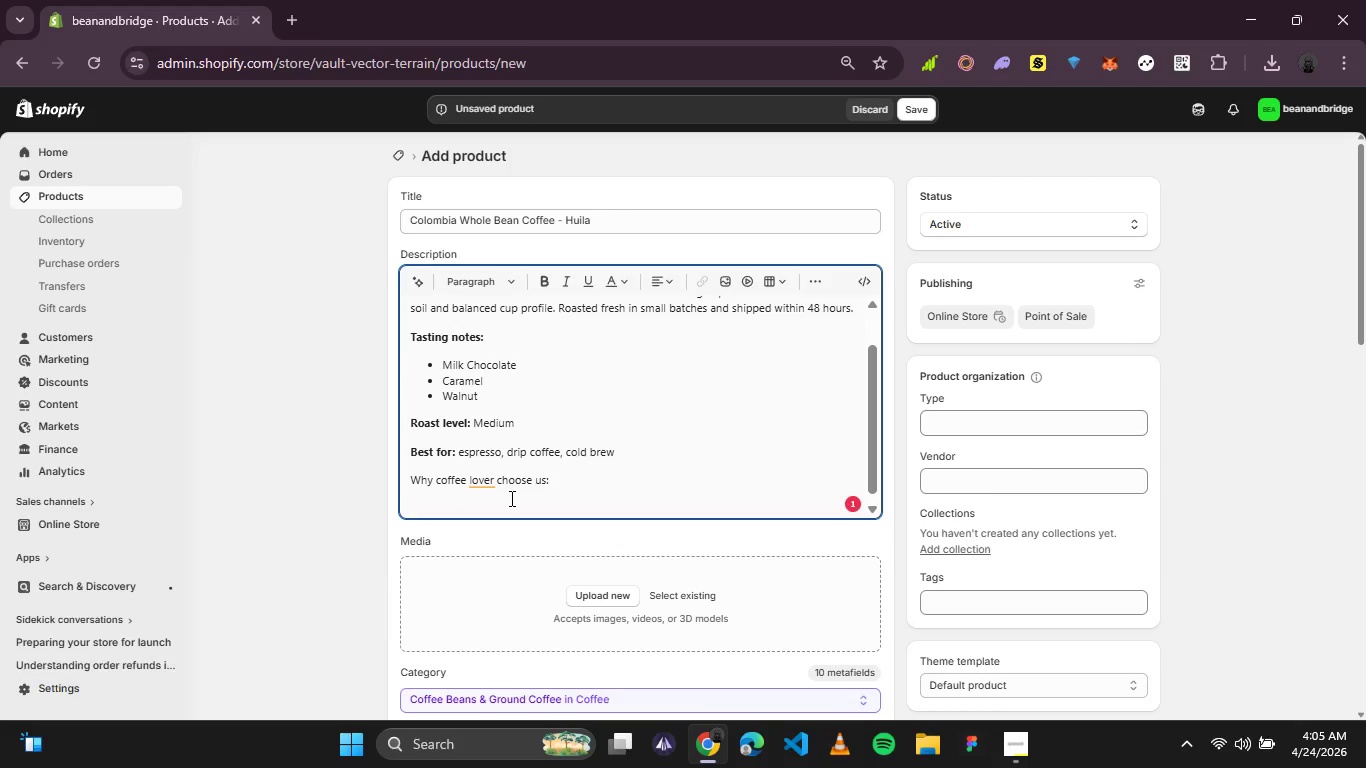 
left_click([509, 479])
 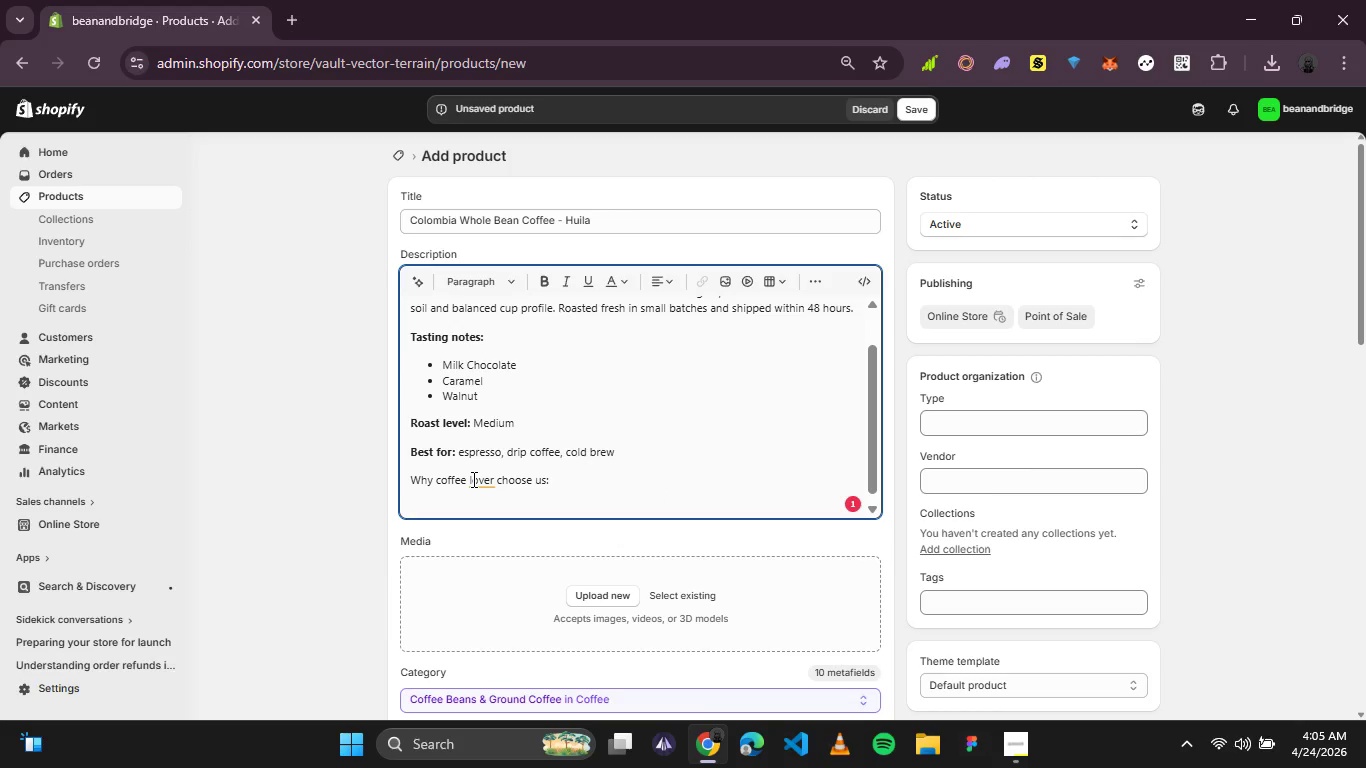 
left_click([472, 479])
 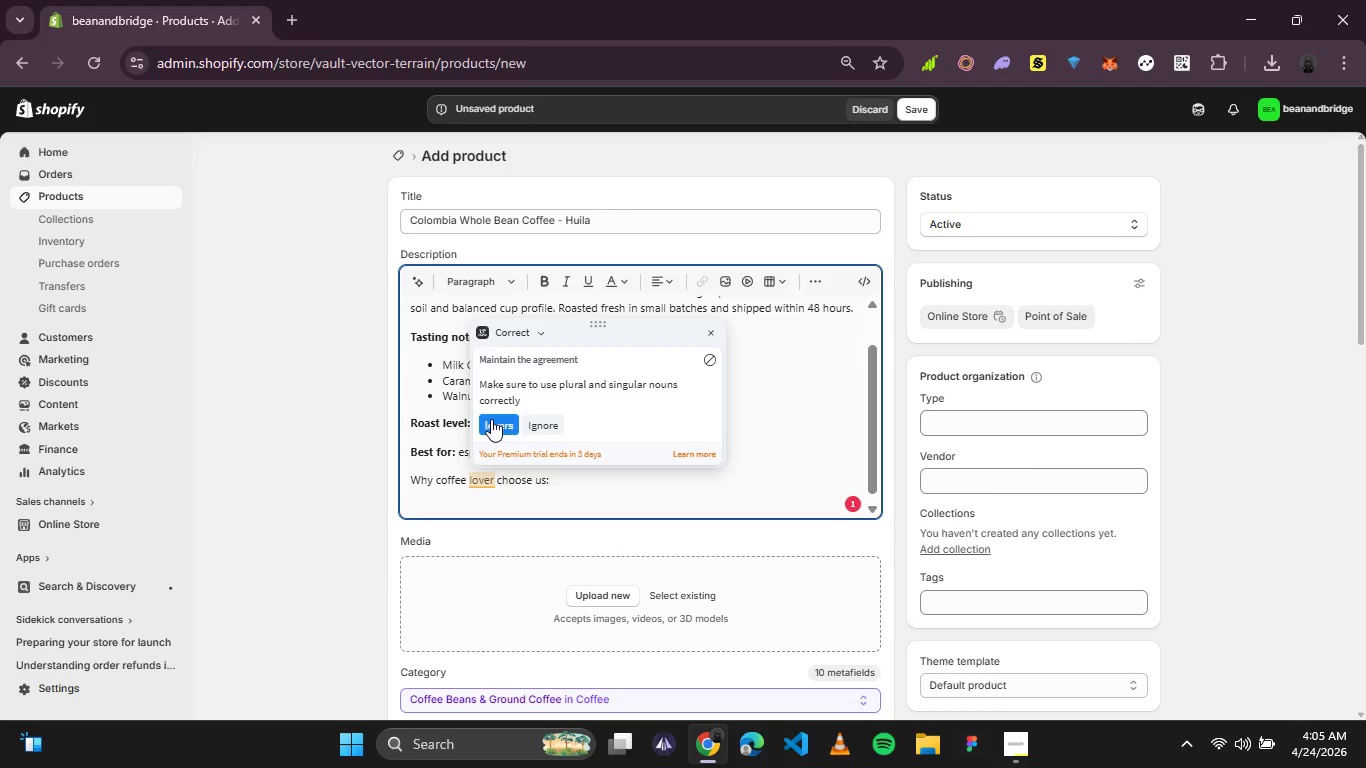 
left_click([491, 419])
 